 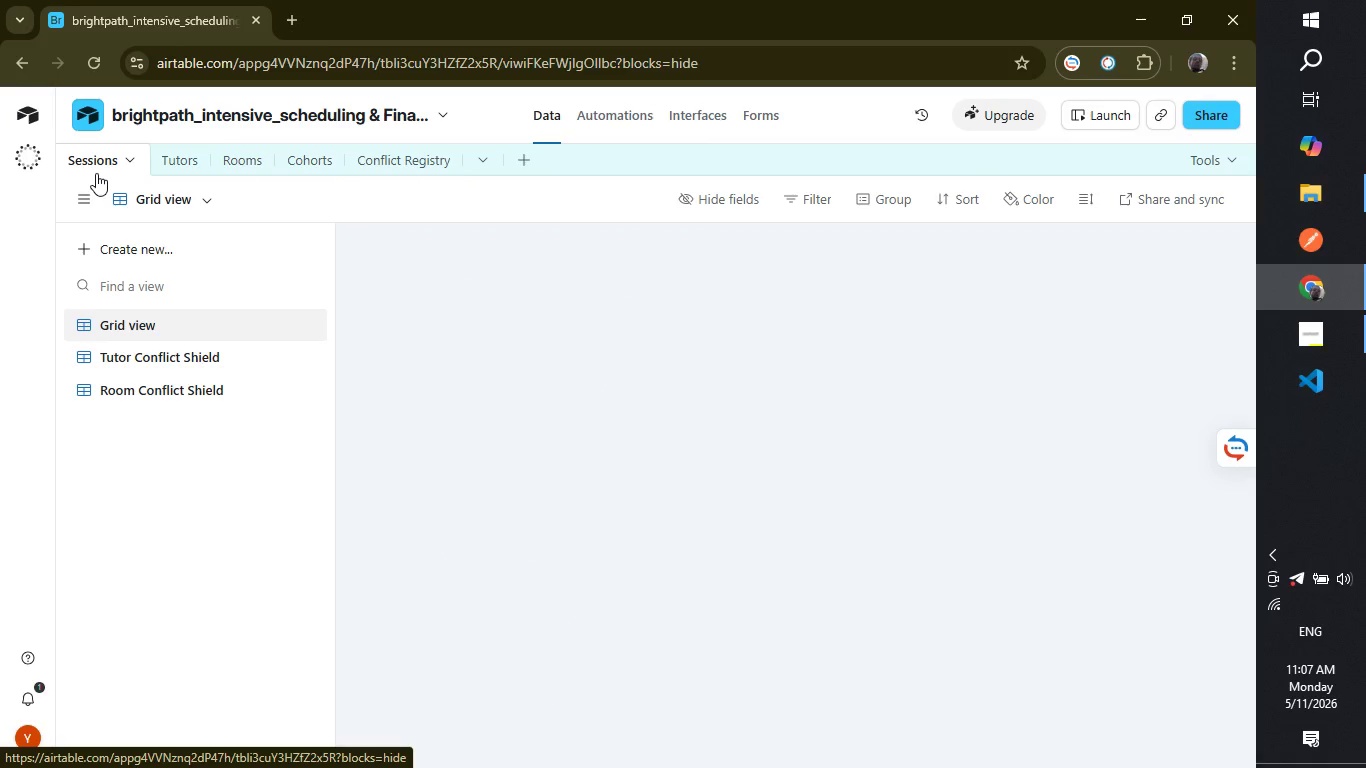 
scroll: coordinate [923, 441], scroll_direction: up, amount: 3.0
 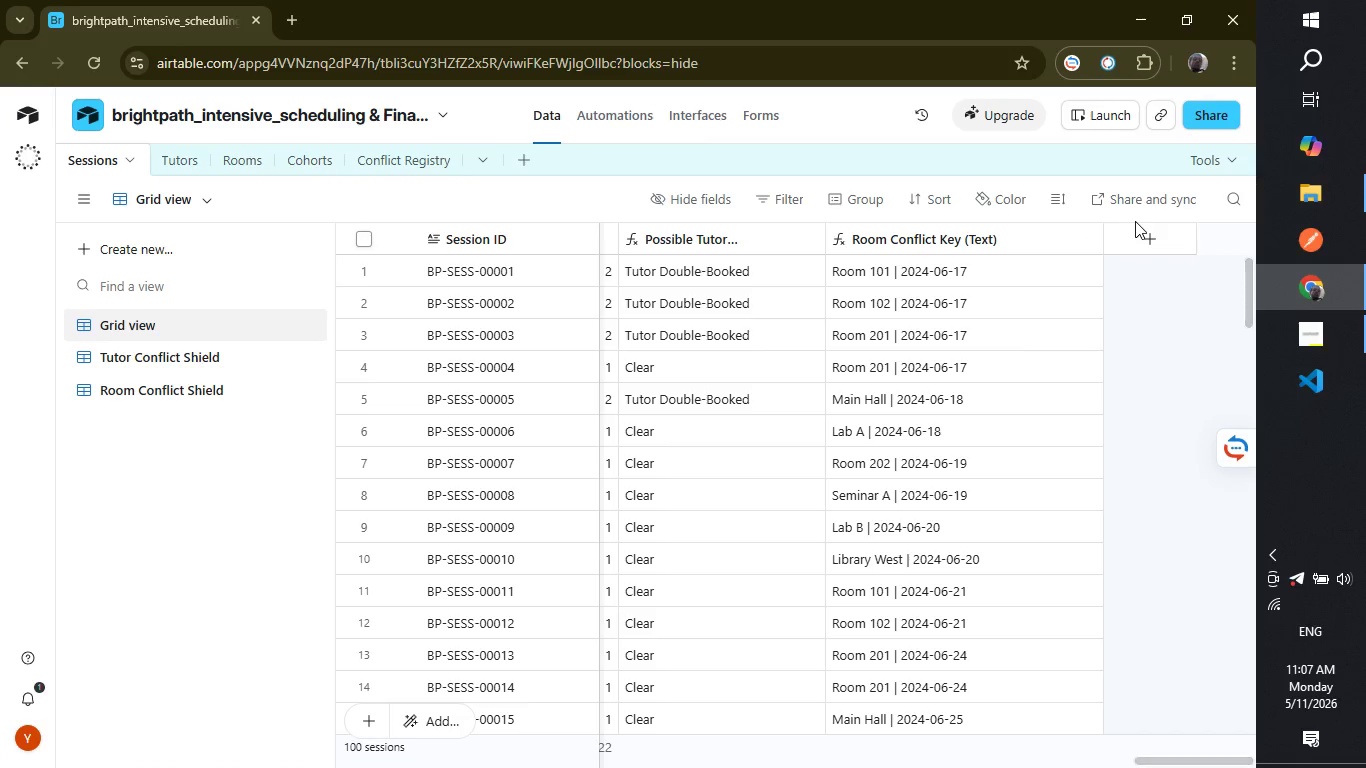 
left_click([1135, 236])
 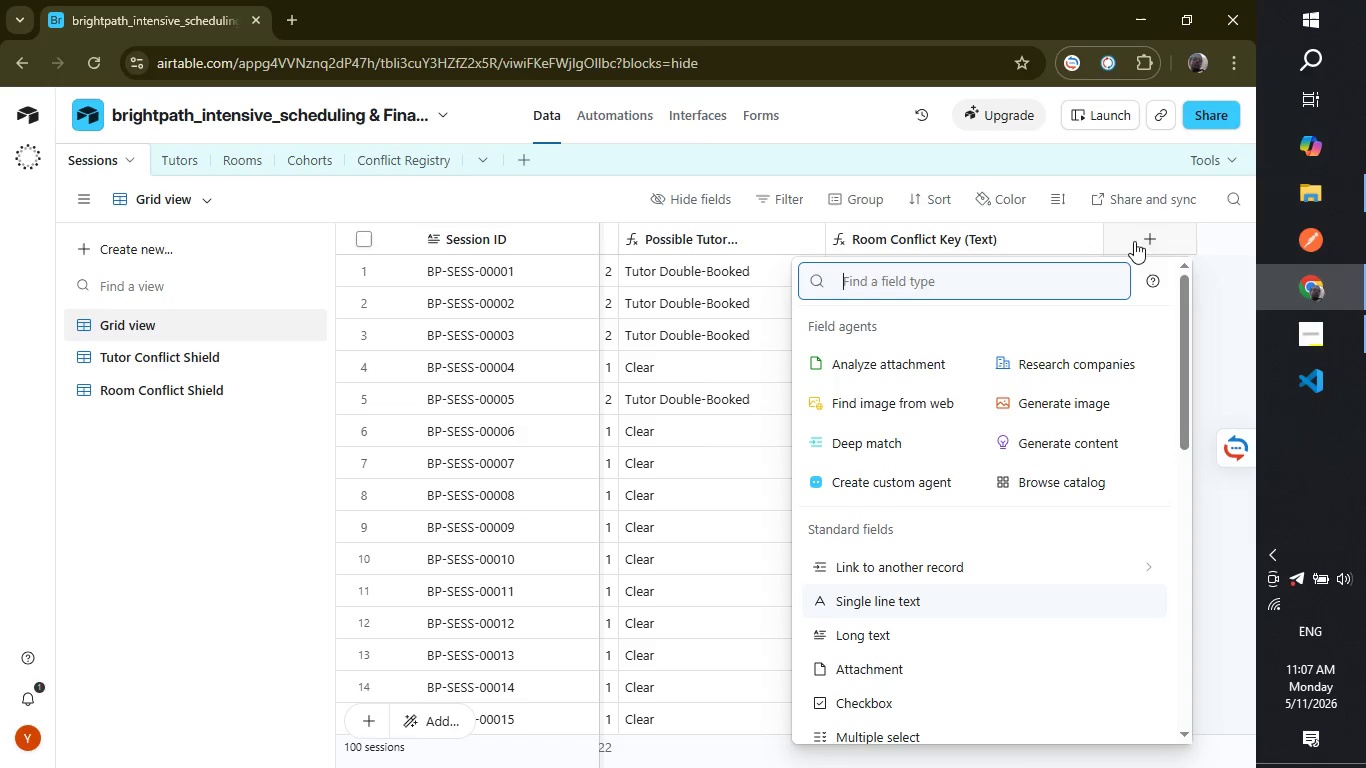 
wait(5.3)
 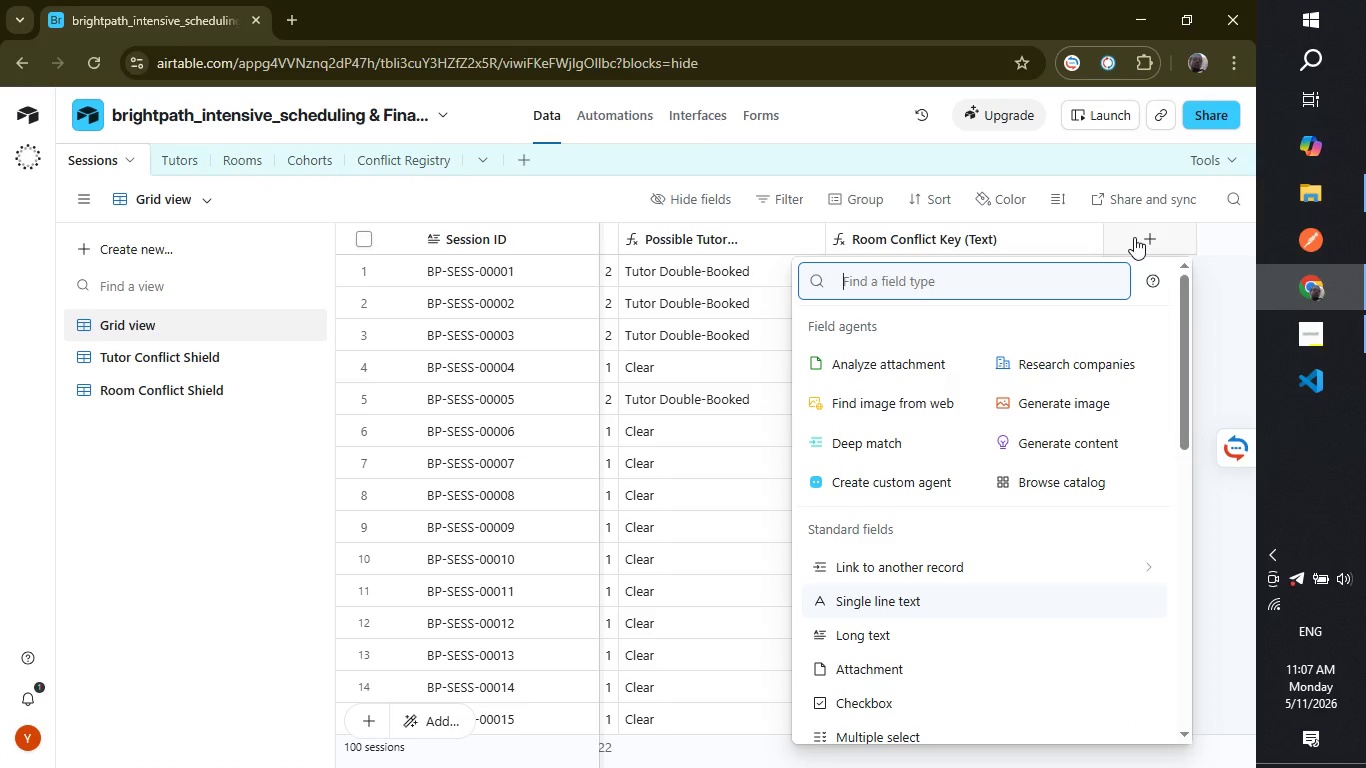 
left_click([927, 583])
 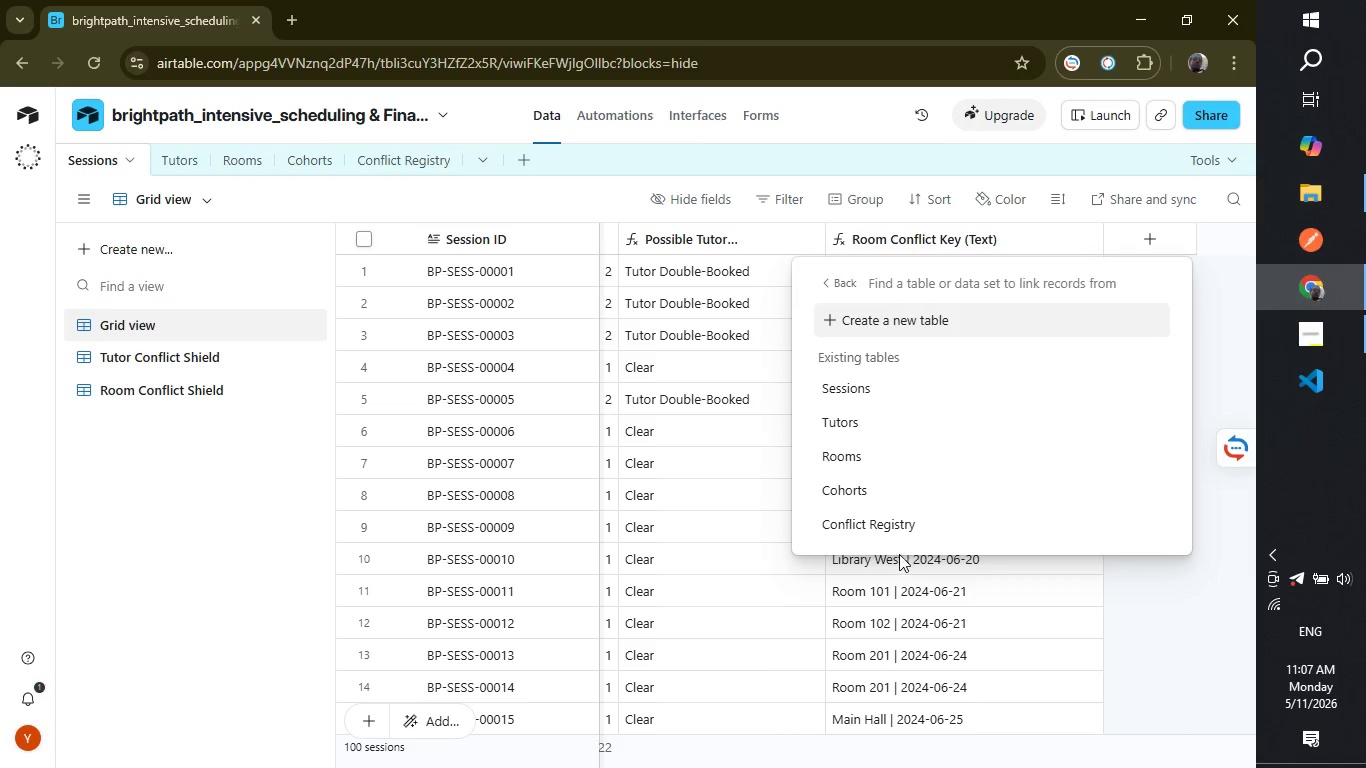 
left_click([873, 526])
 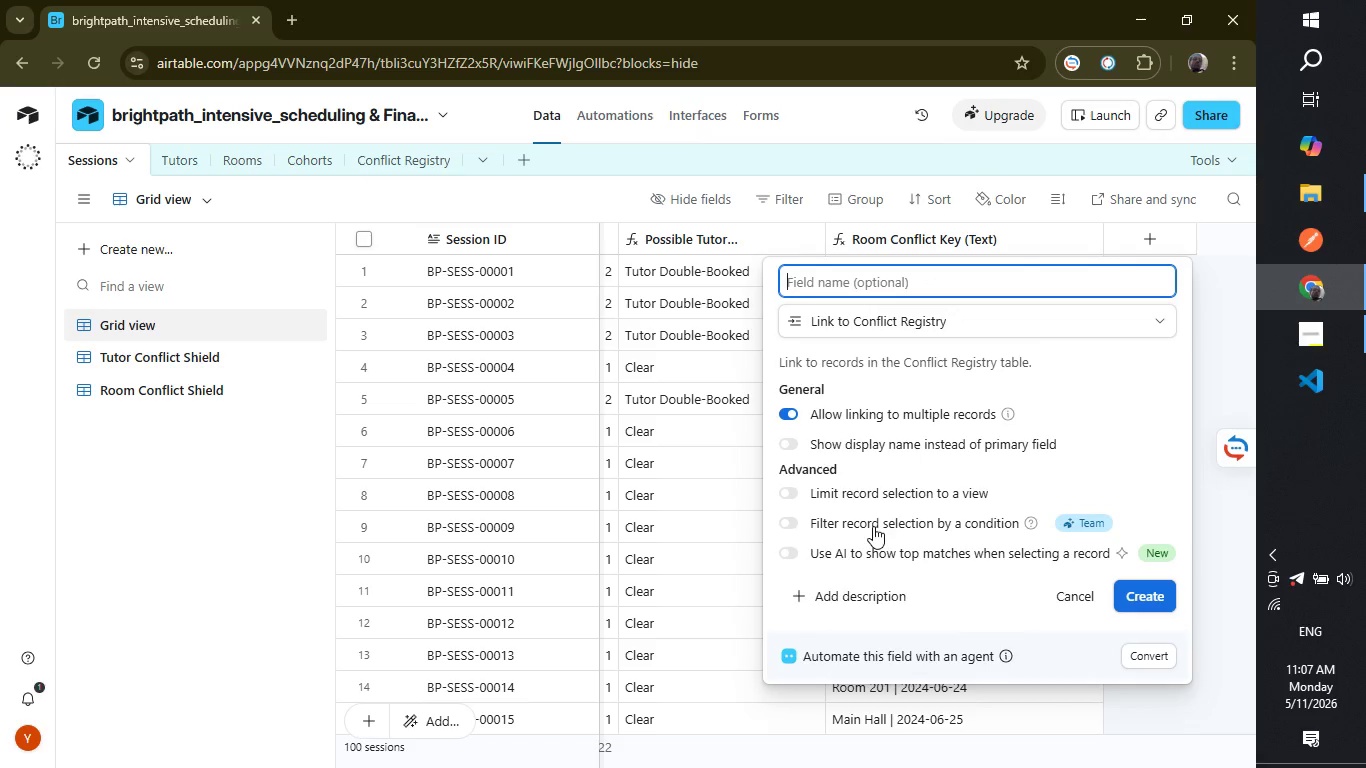 
type(Room Conflict l)
key(Backspace)
type(Link)
 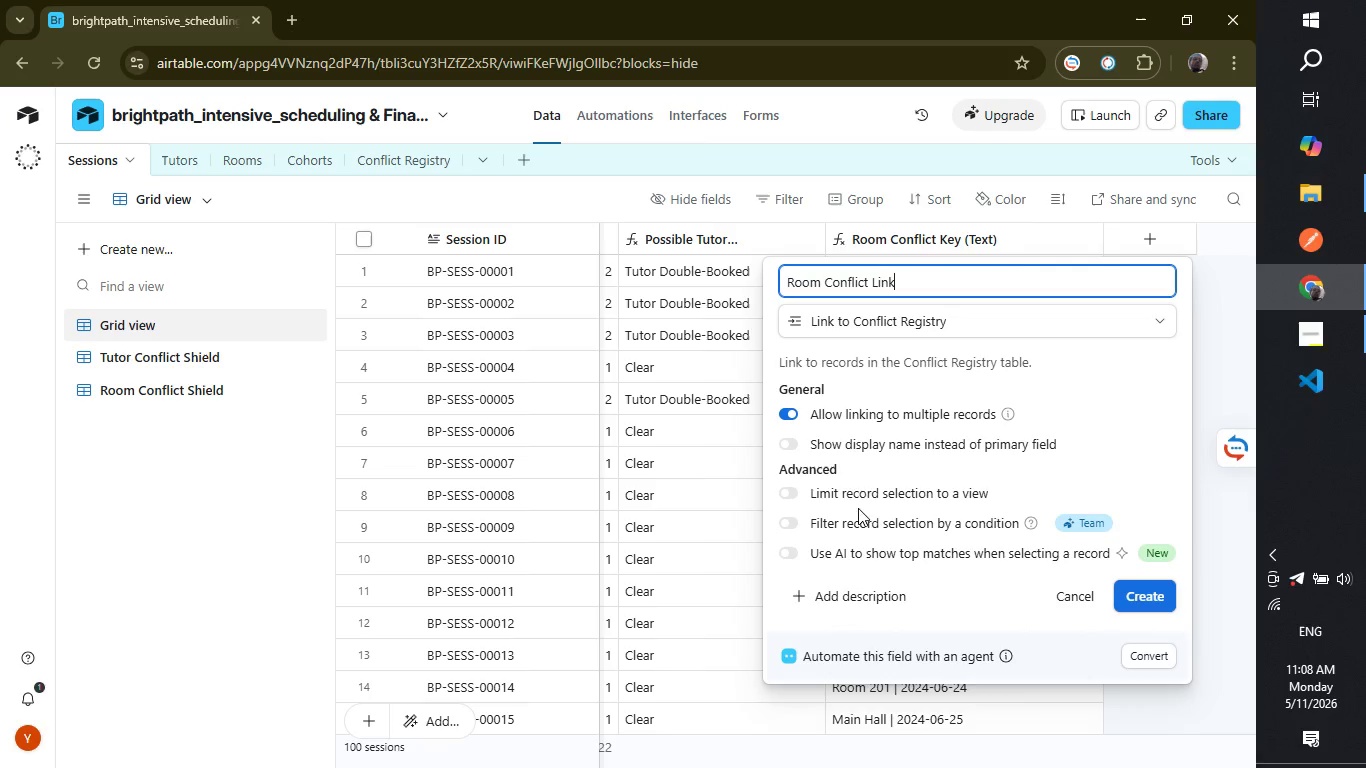 
left_click([777, 408])
 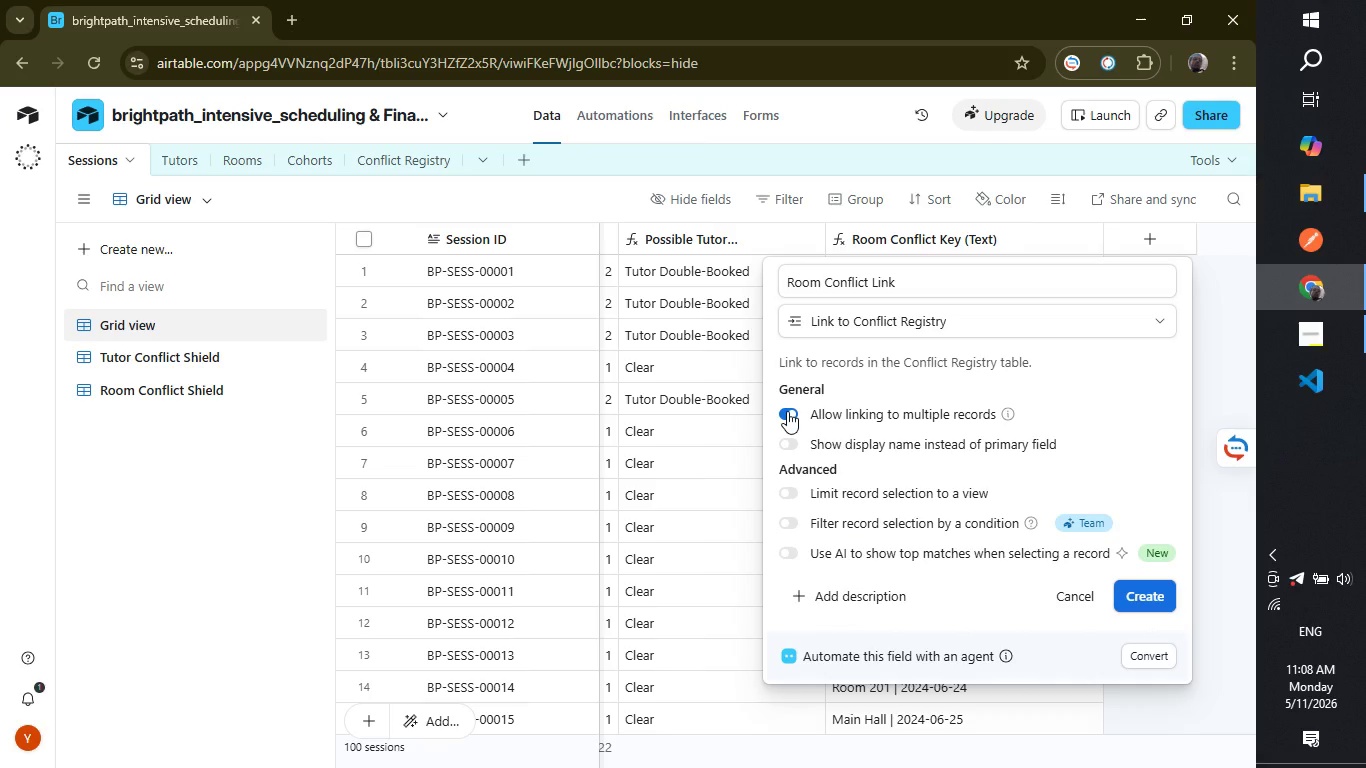 
left_click([787, 411])
 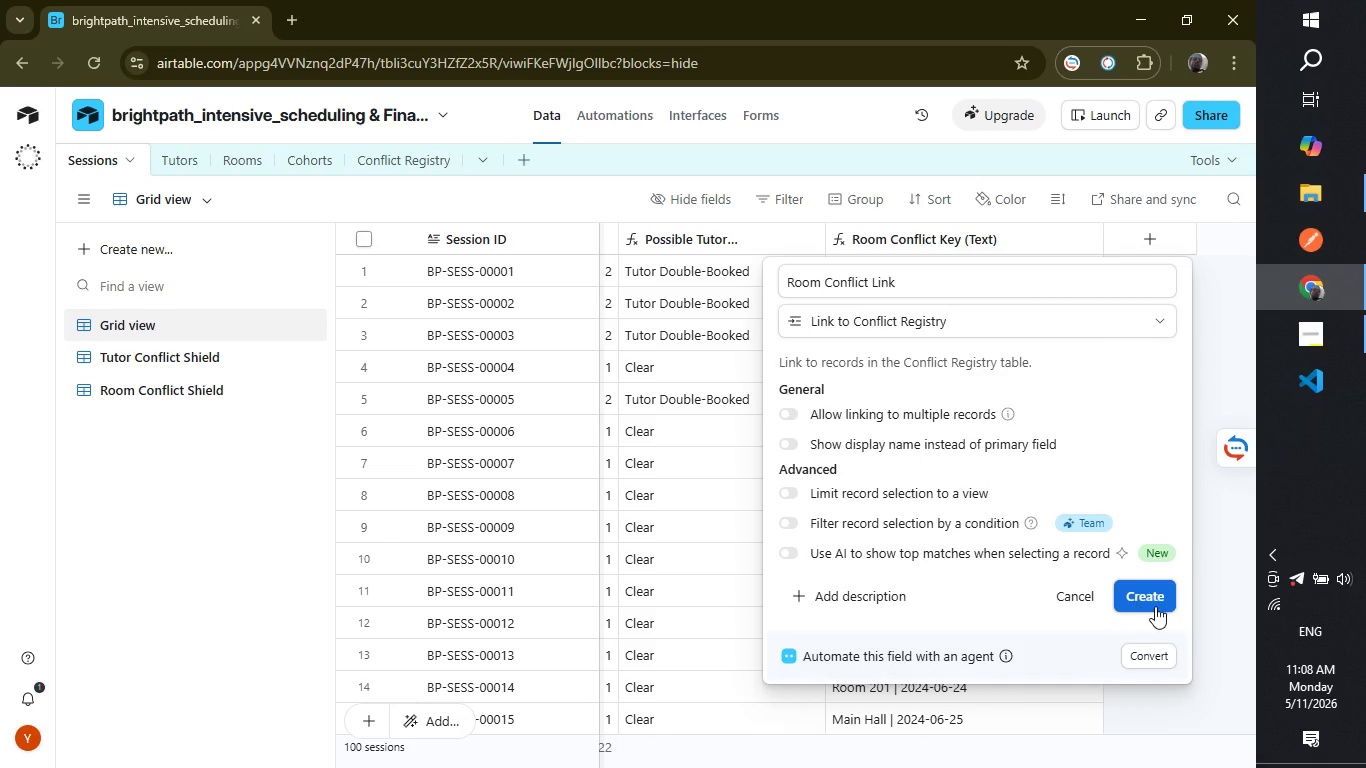 
left_click([1164, 600])
 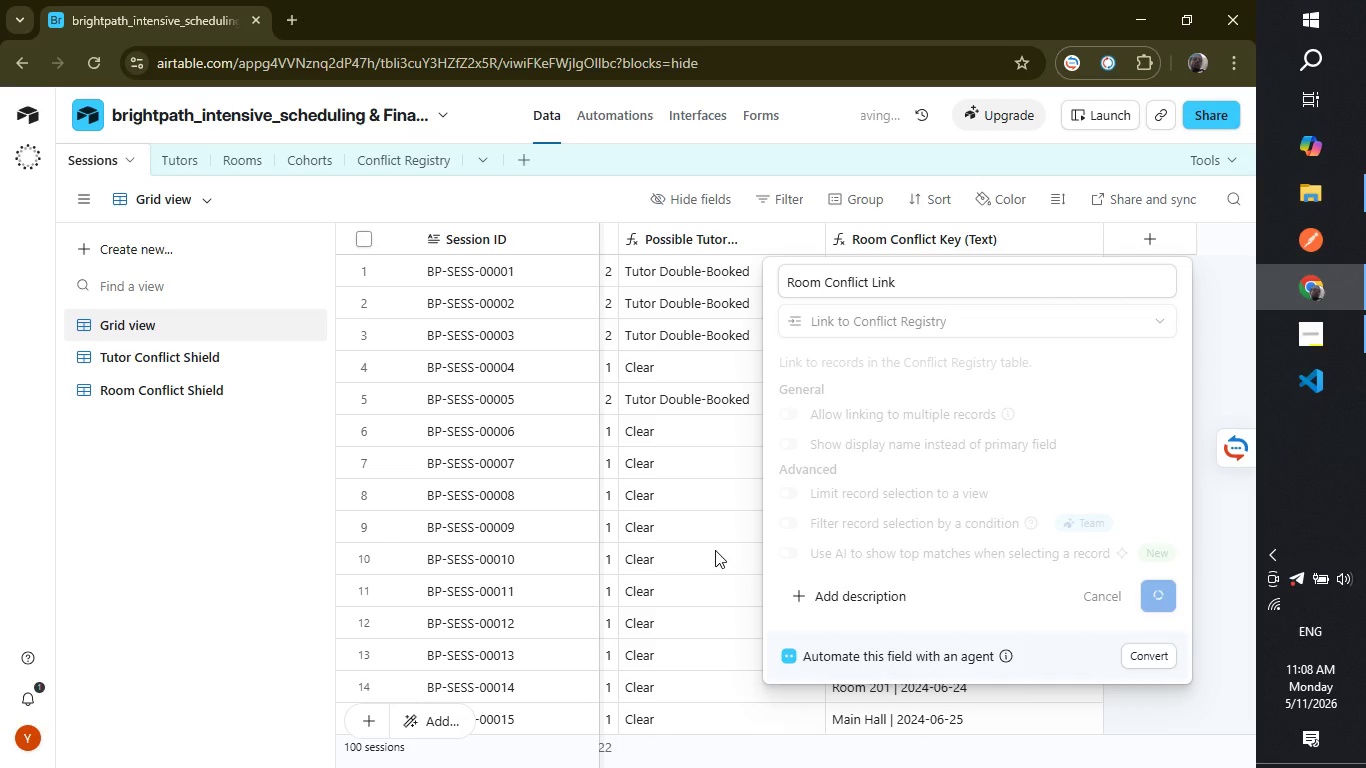 
wait(58.28)
 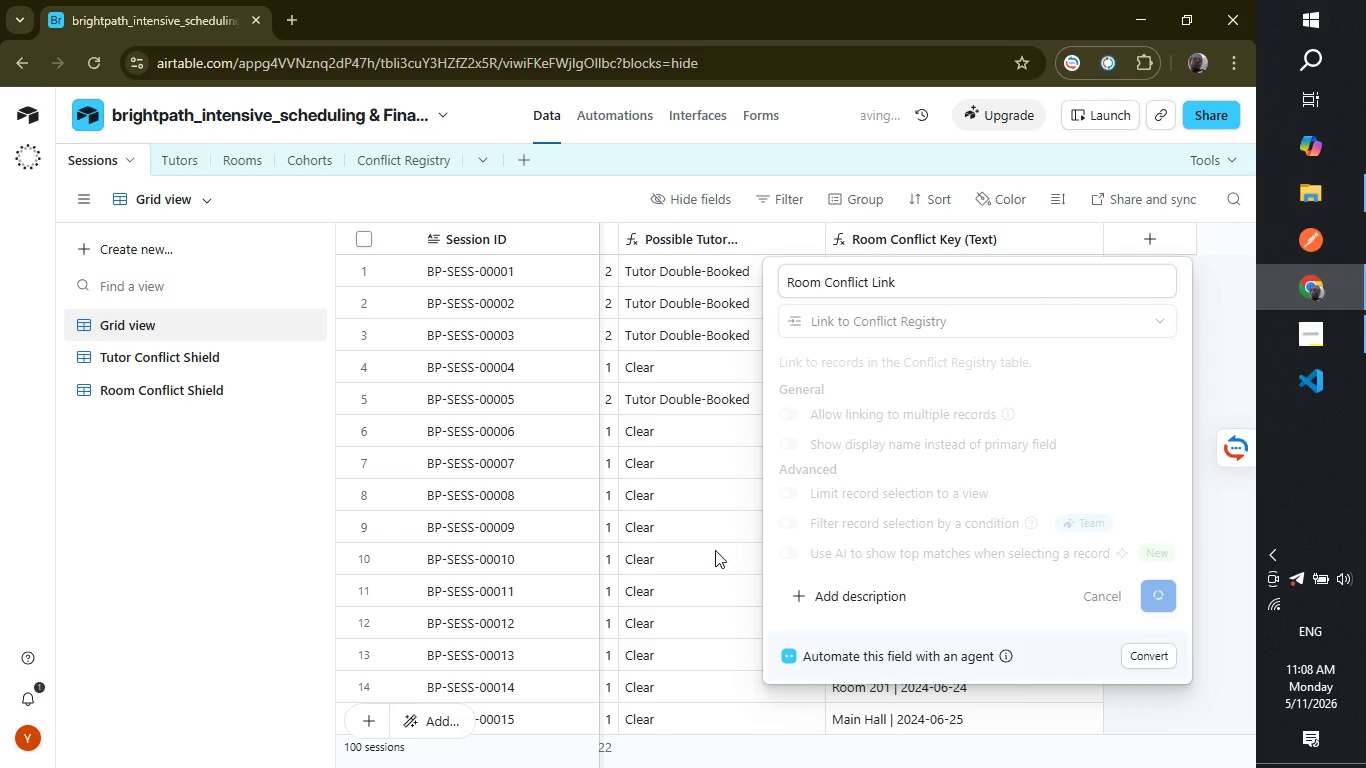 
left_click([386, 154])
 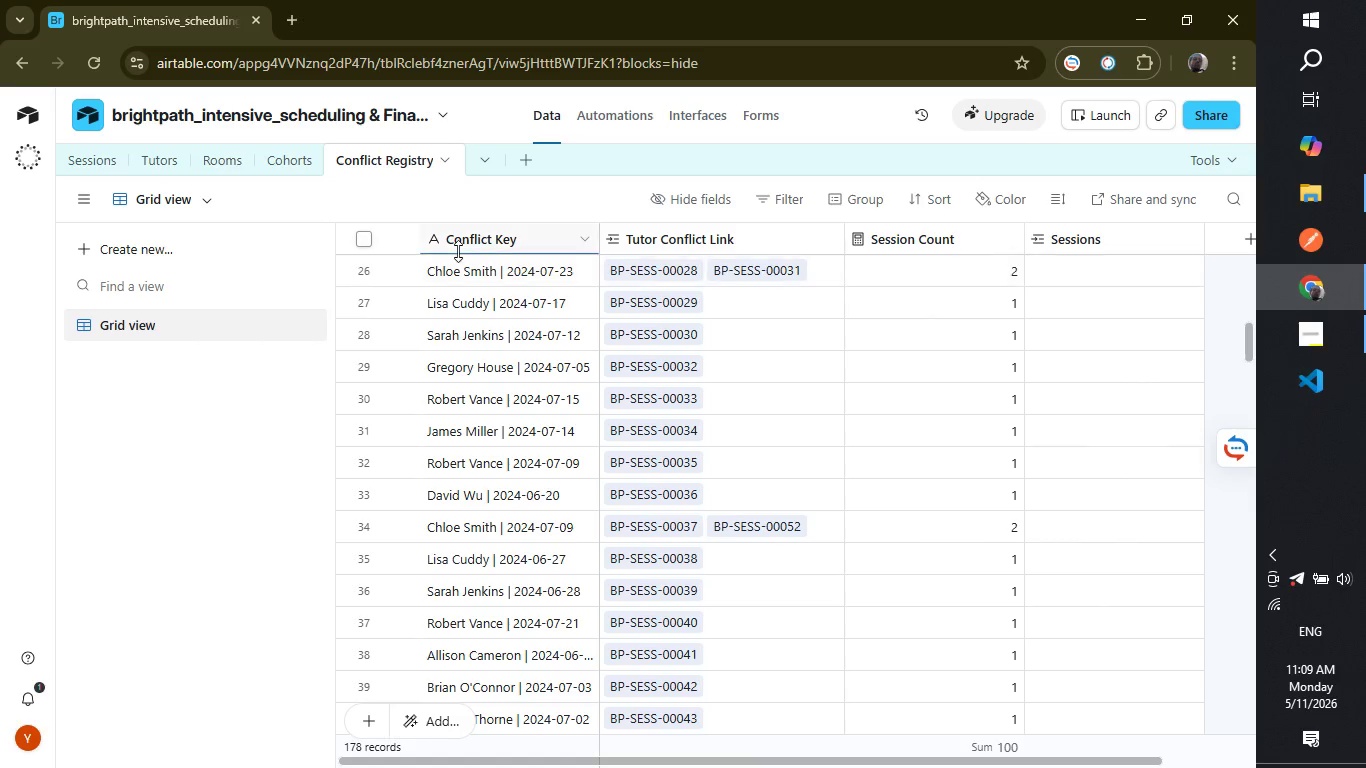 
wait(21.27)
 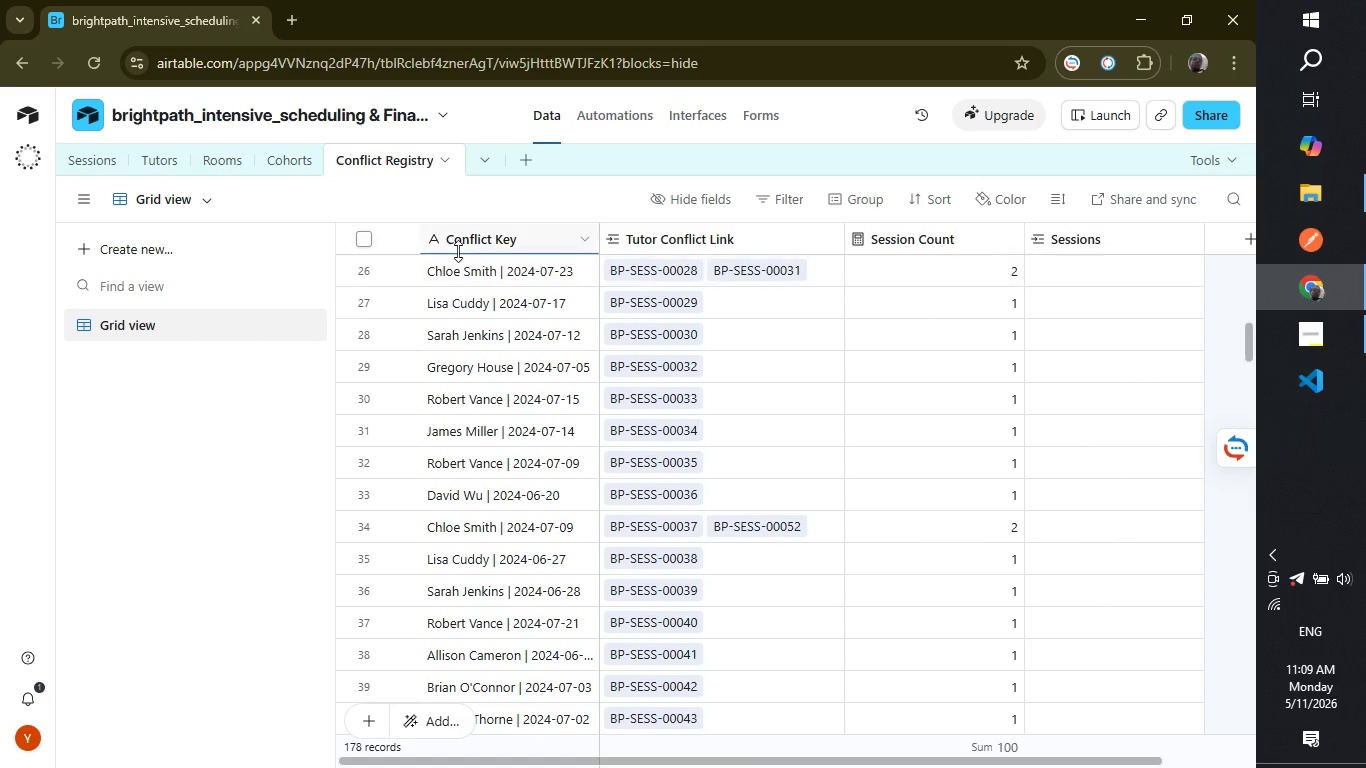 
scroll: coordinate [1094, 696], scroll_direction: up, amount: 3.0
 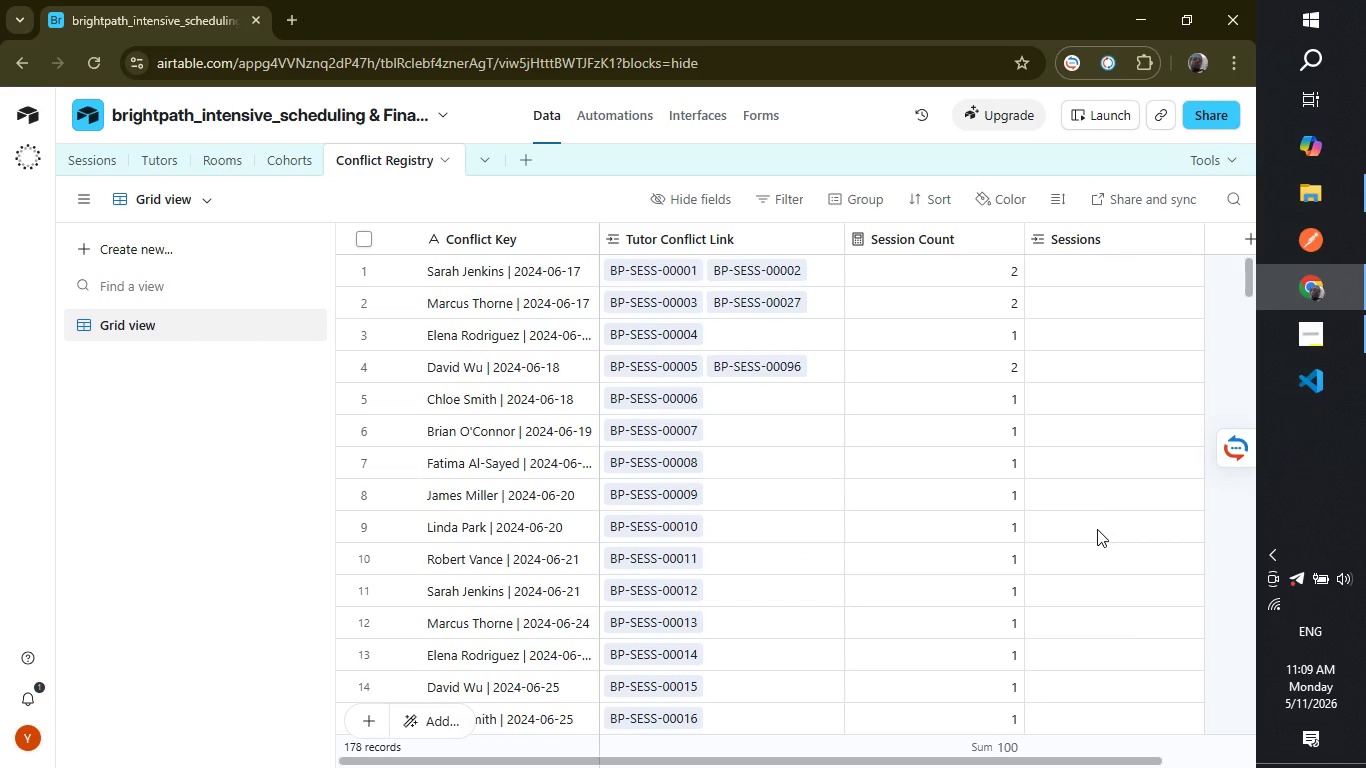 
left_click([1070, 269])
 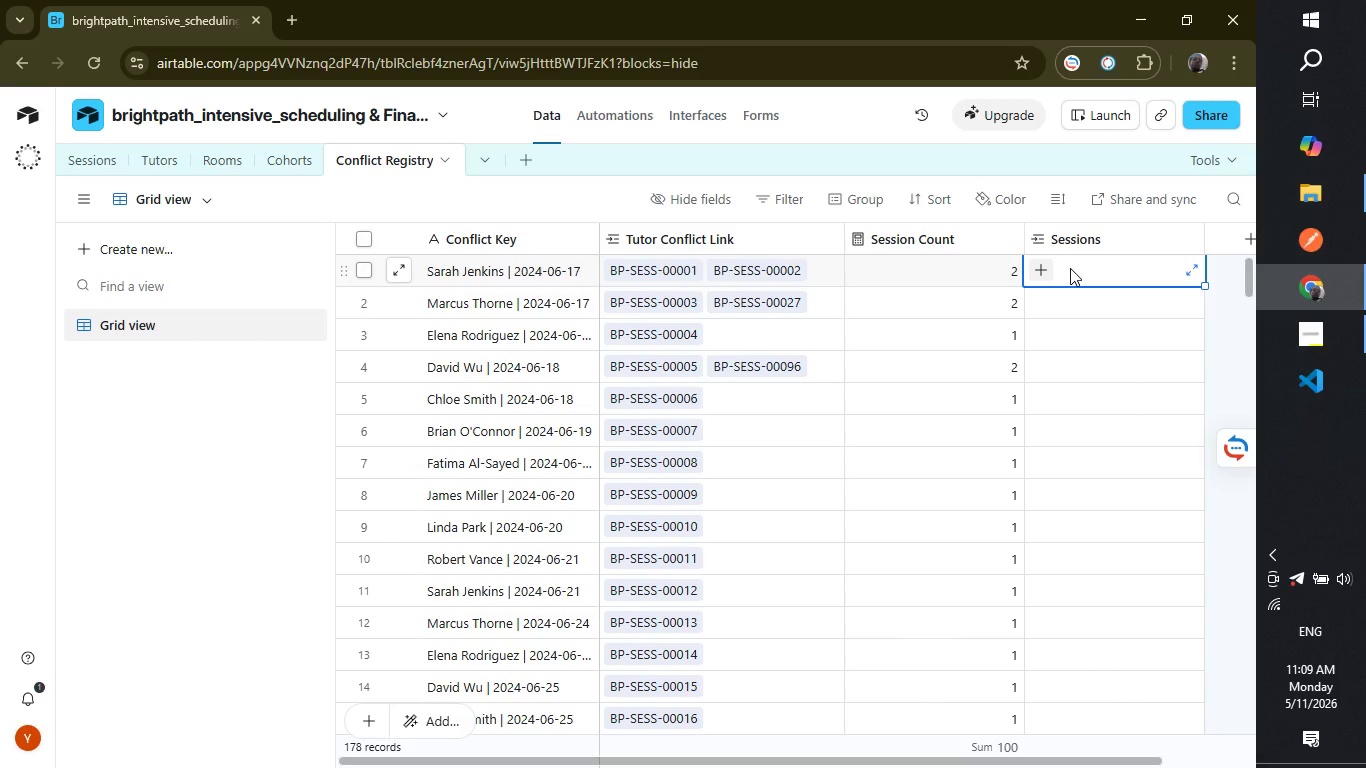 
wait(17.3)
 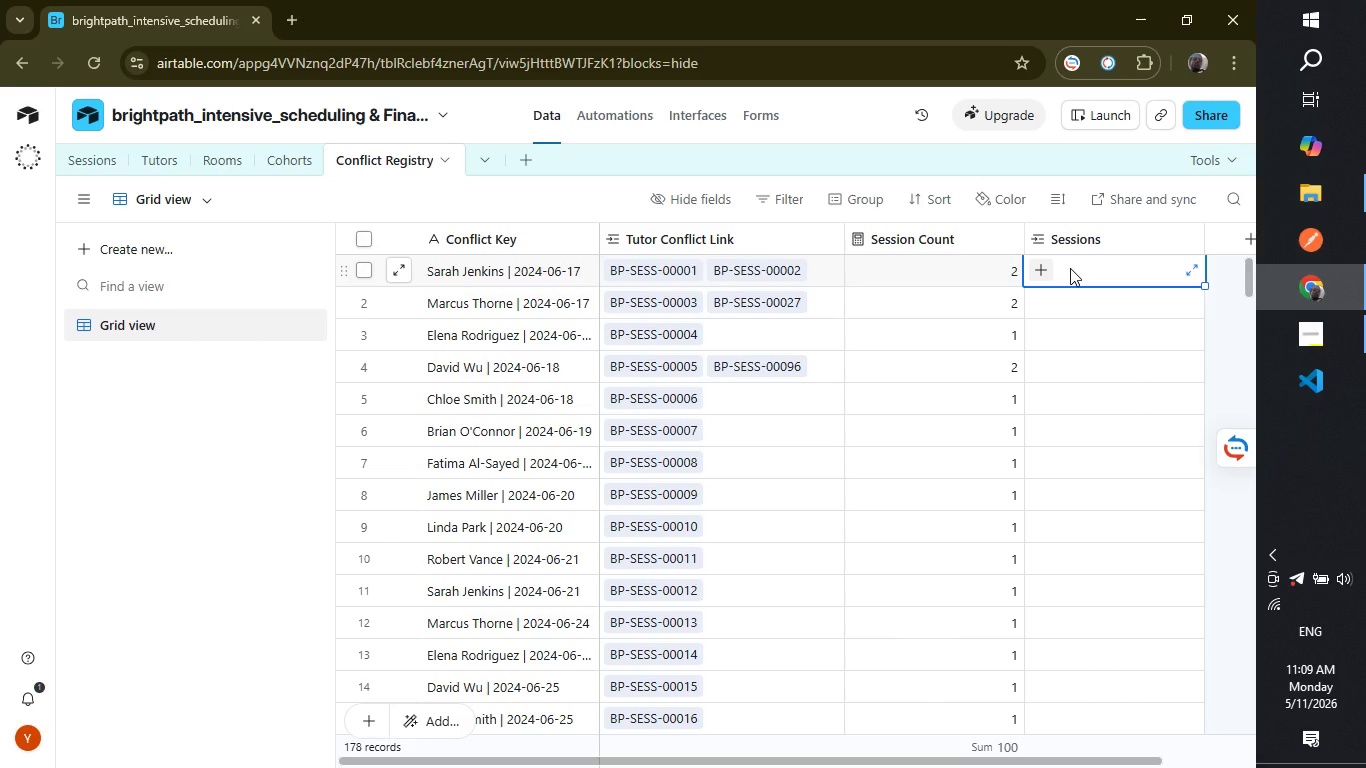 
double_click([1089, 235])
 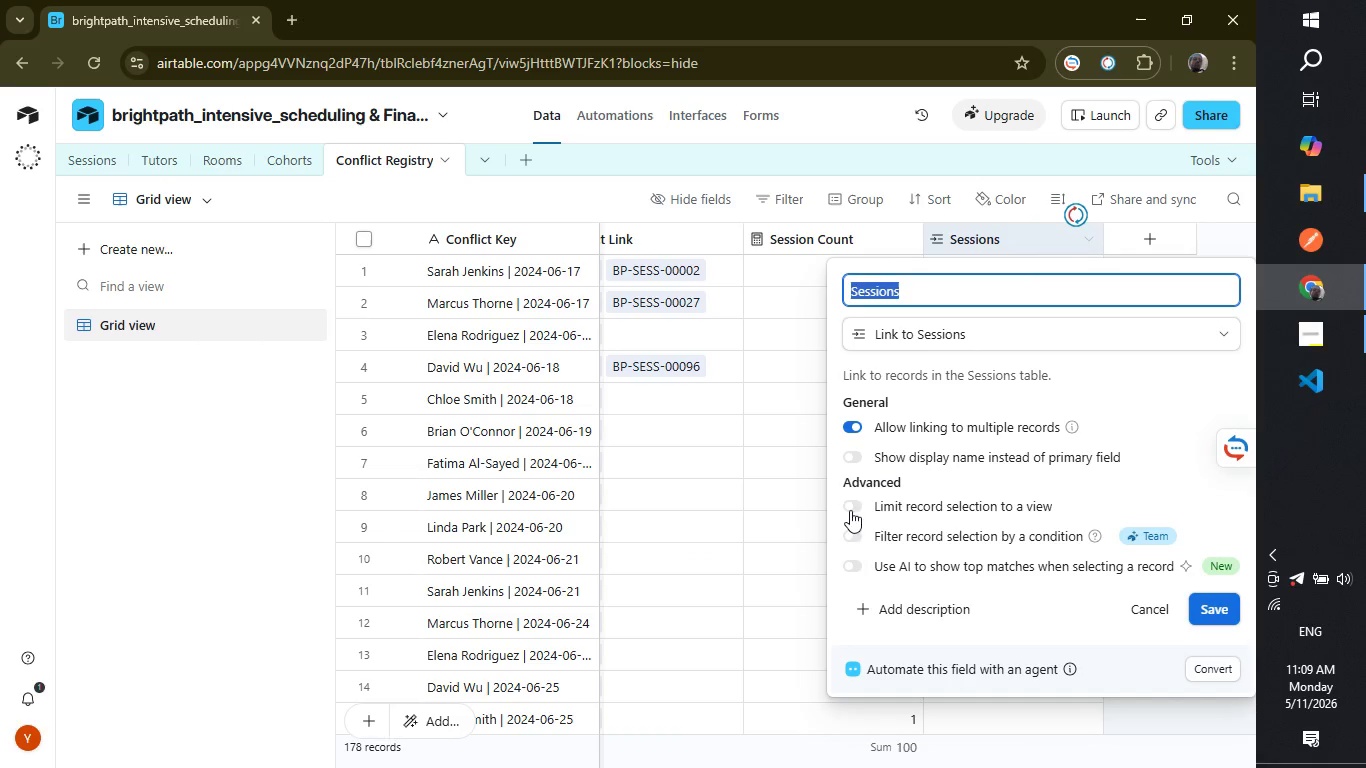 
left_click([850, 429])
 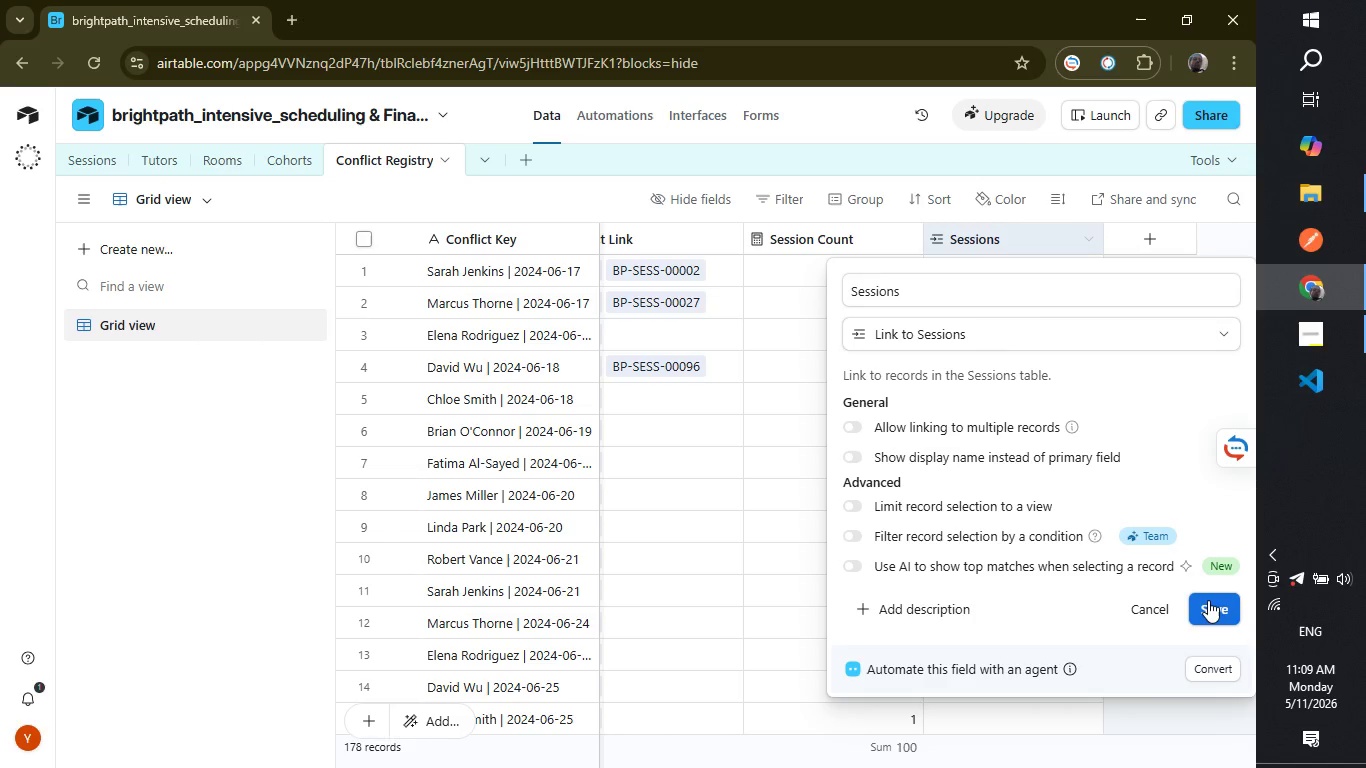 
left_click([1218, 600])
 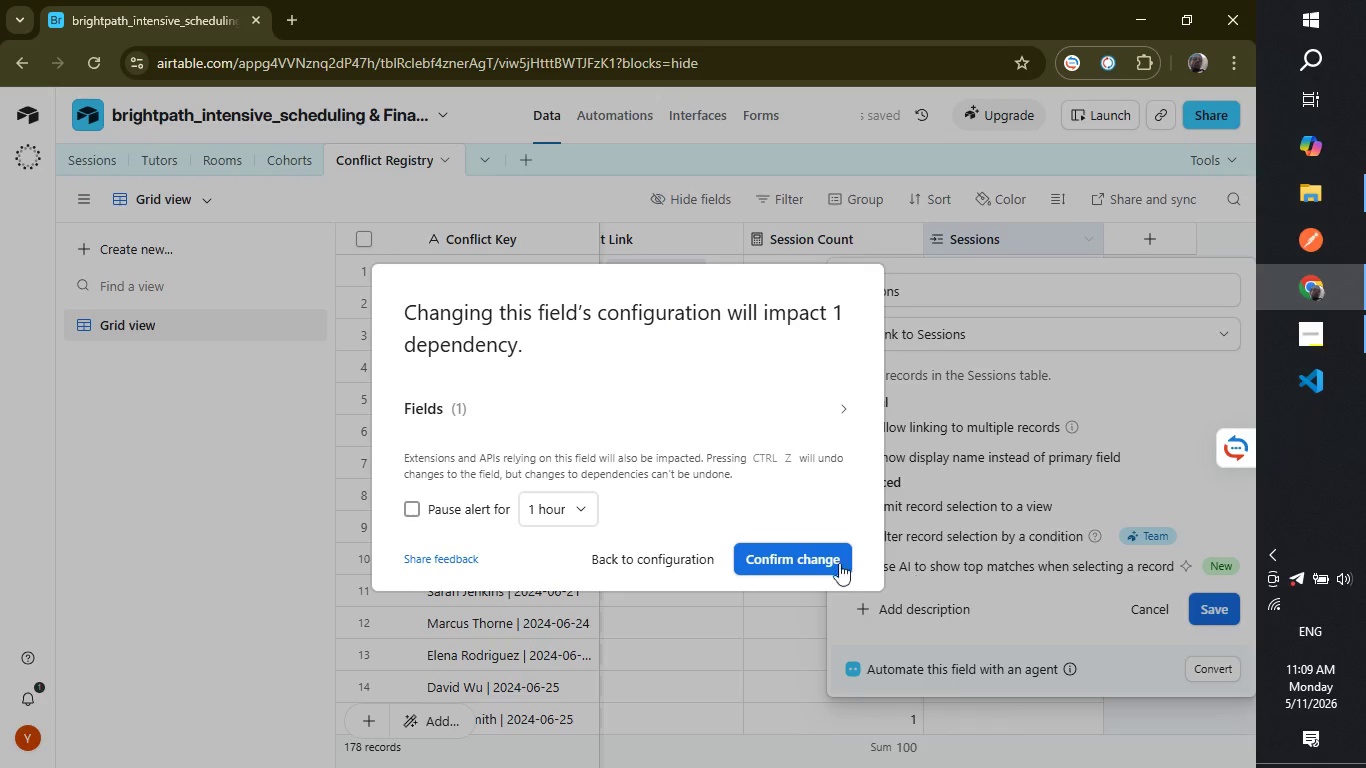 
left_click([774, 549])
 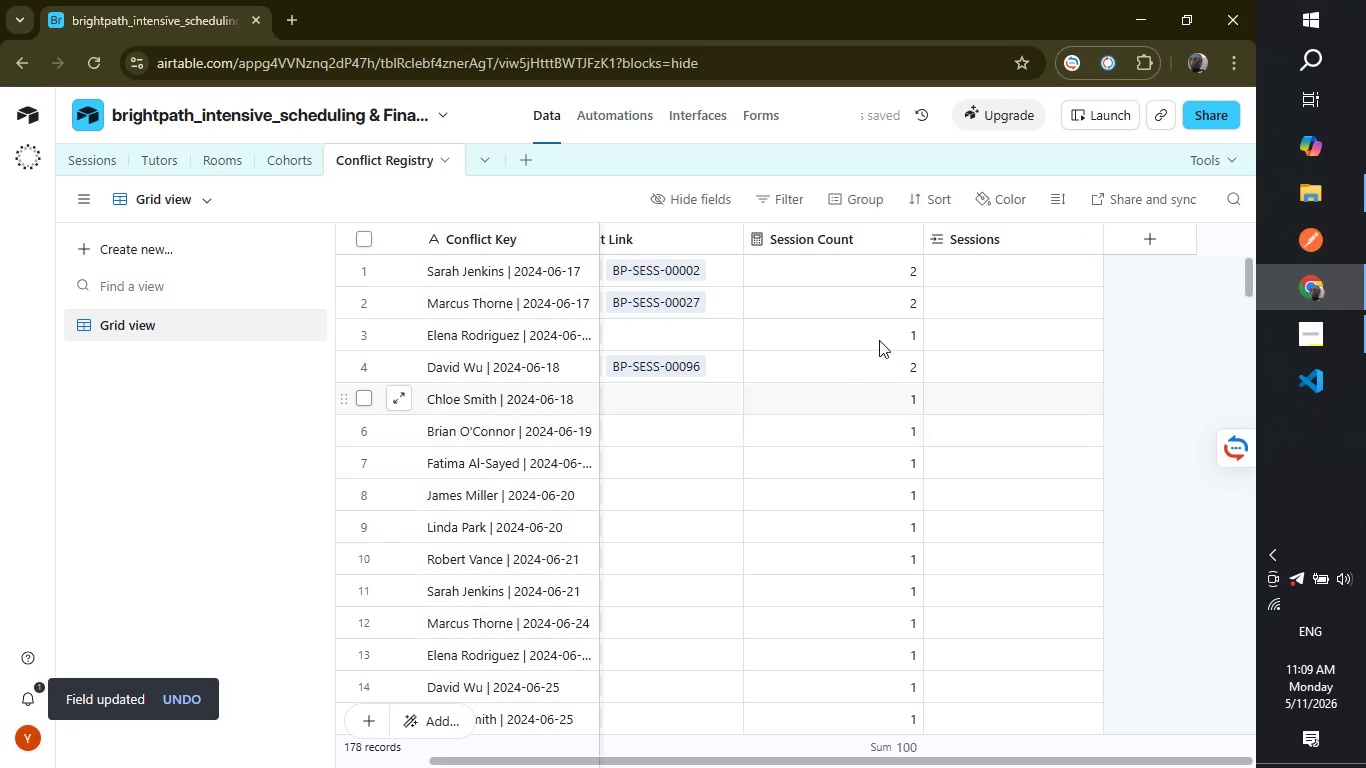 
right_click([1001, 245])
 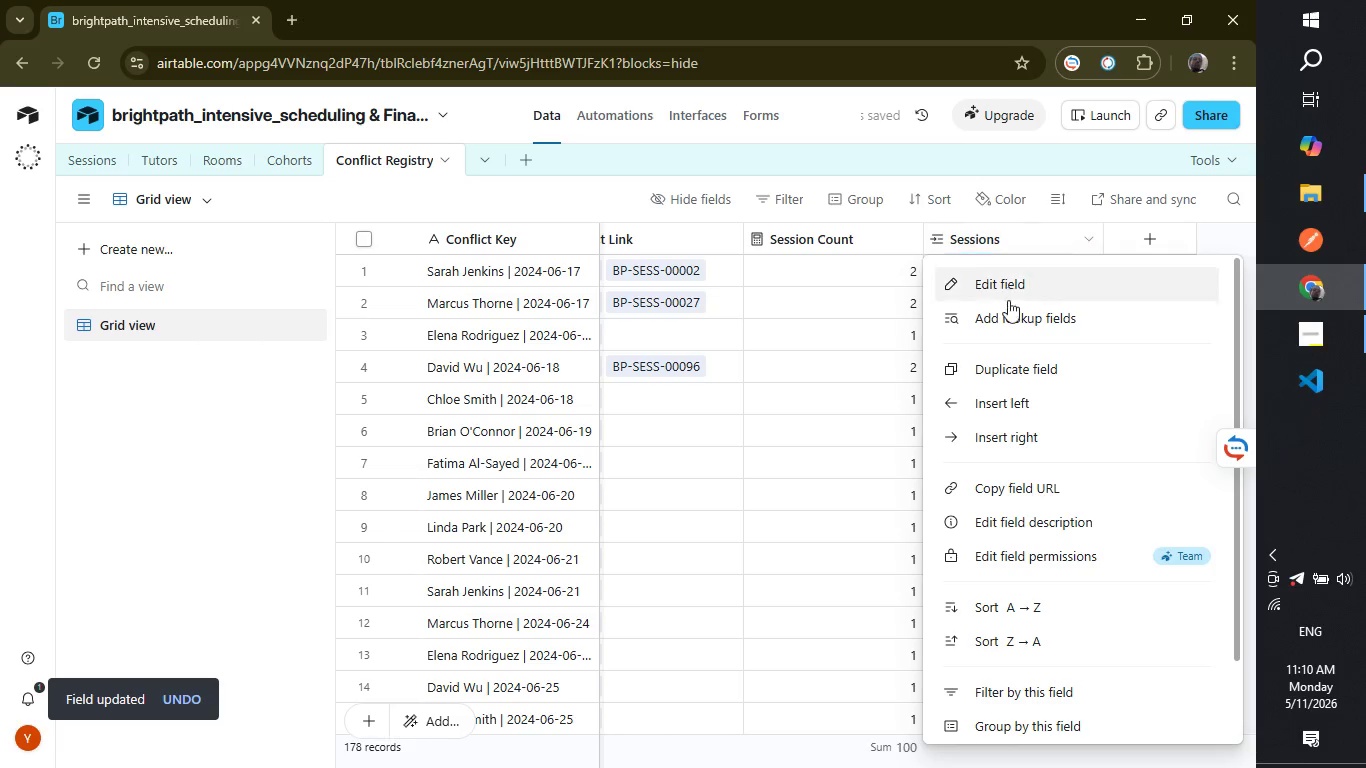 
scroll: coordinate [1033, 559], scroll_direction: down, amount: 4.0
 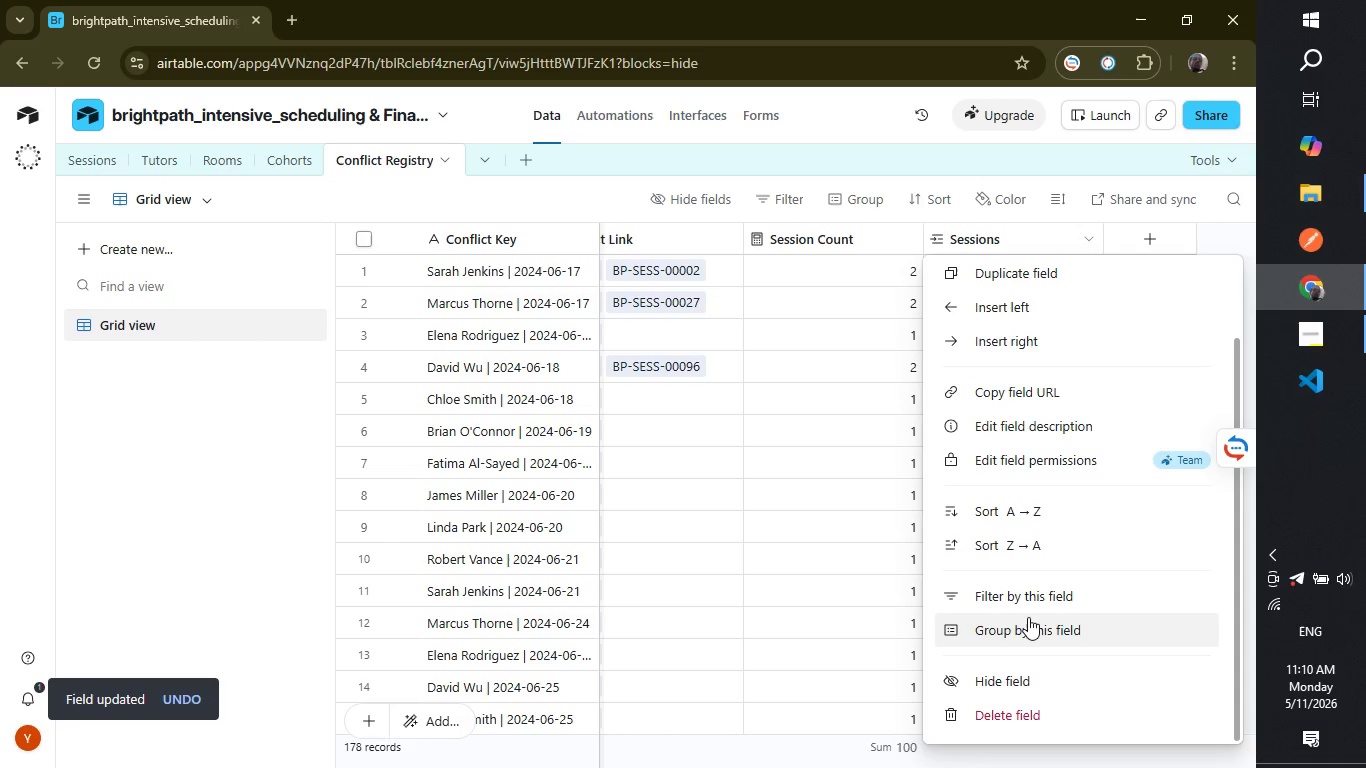 
scroll: coordinate [1027, 614], scroll_direction: up, amount: 4.0
 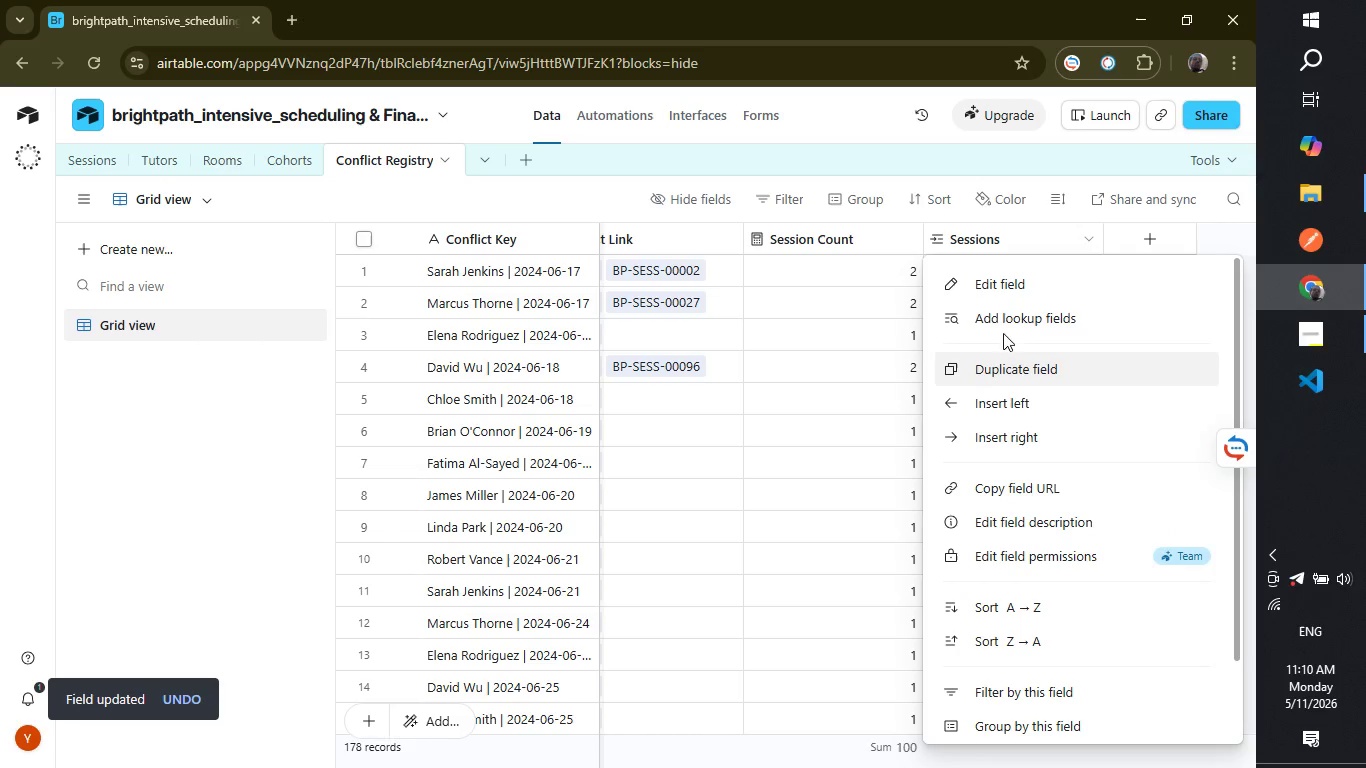 
left_click([998, 293])
 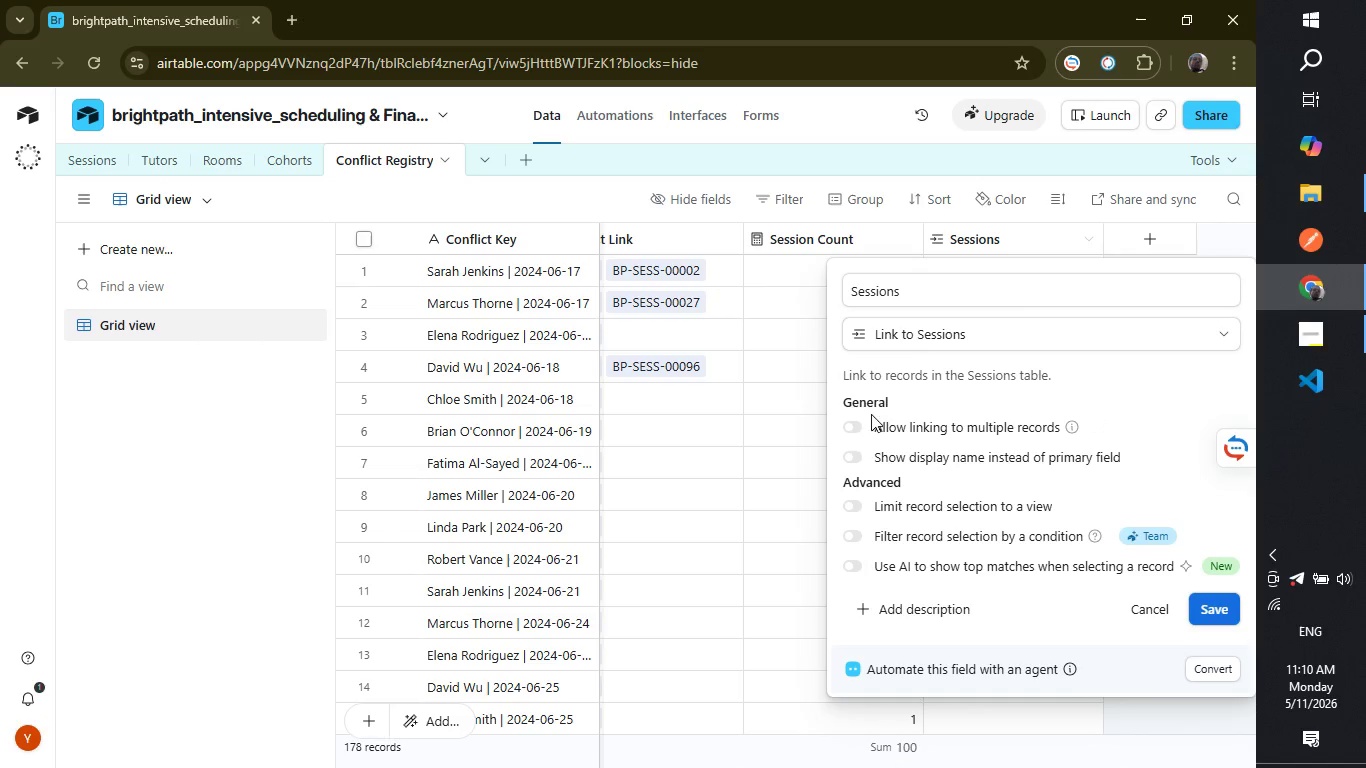 
left_click([846, 432])
 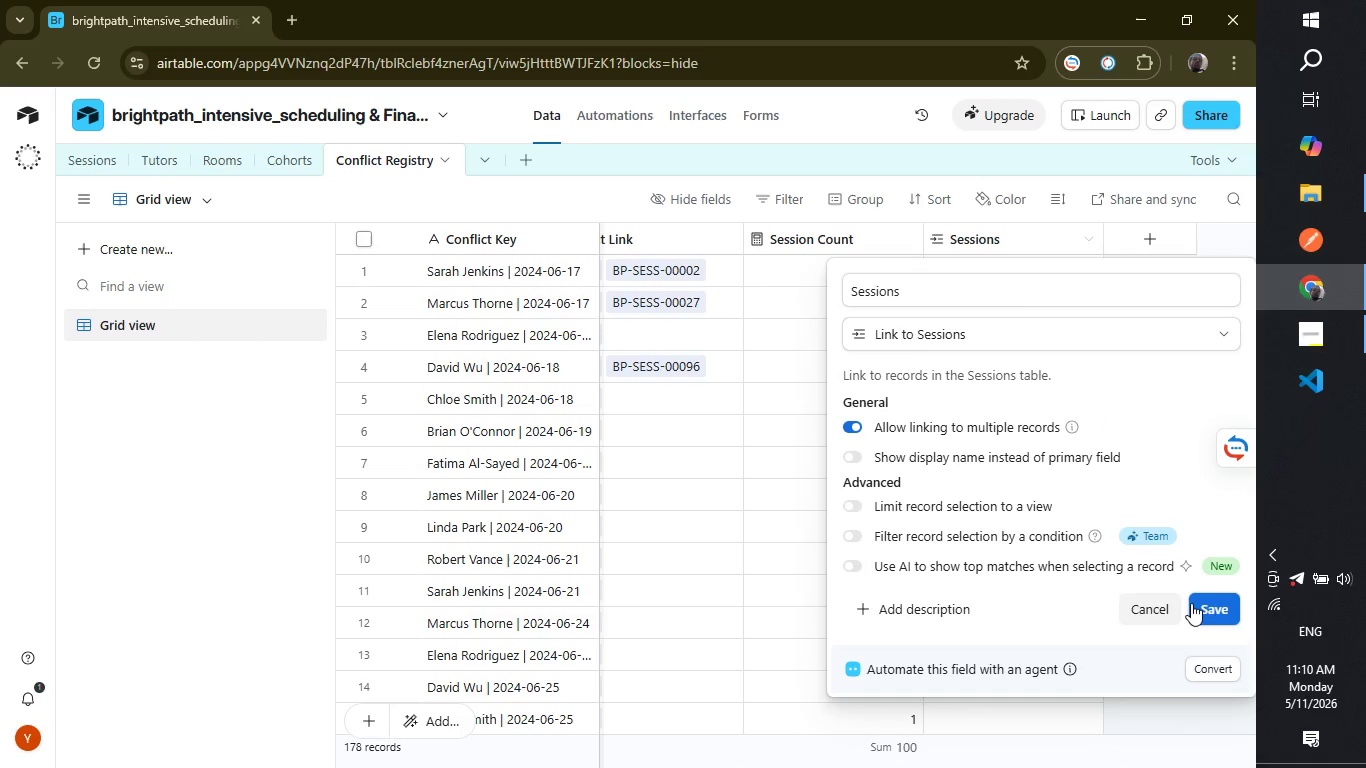 
left_click([1216, 609])
 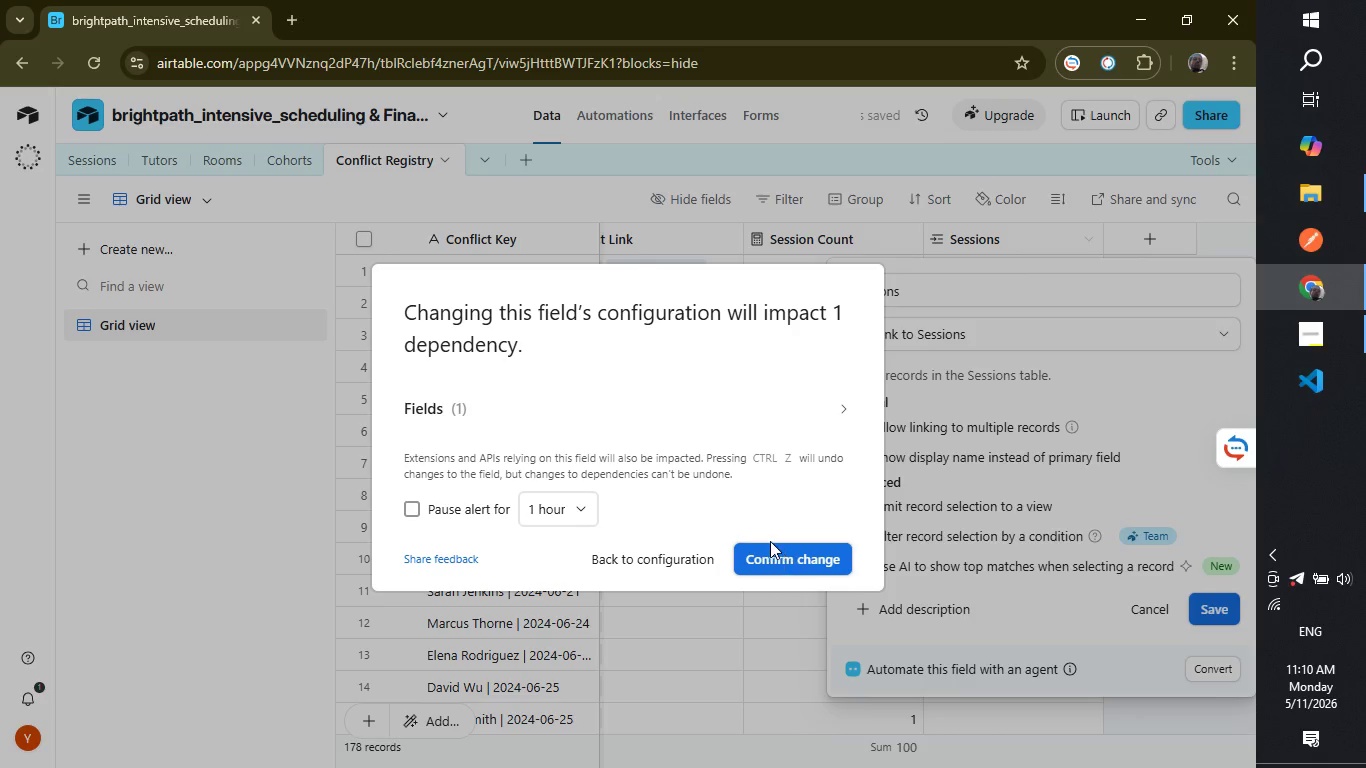 
wait(6.44)
 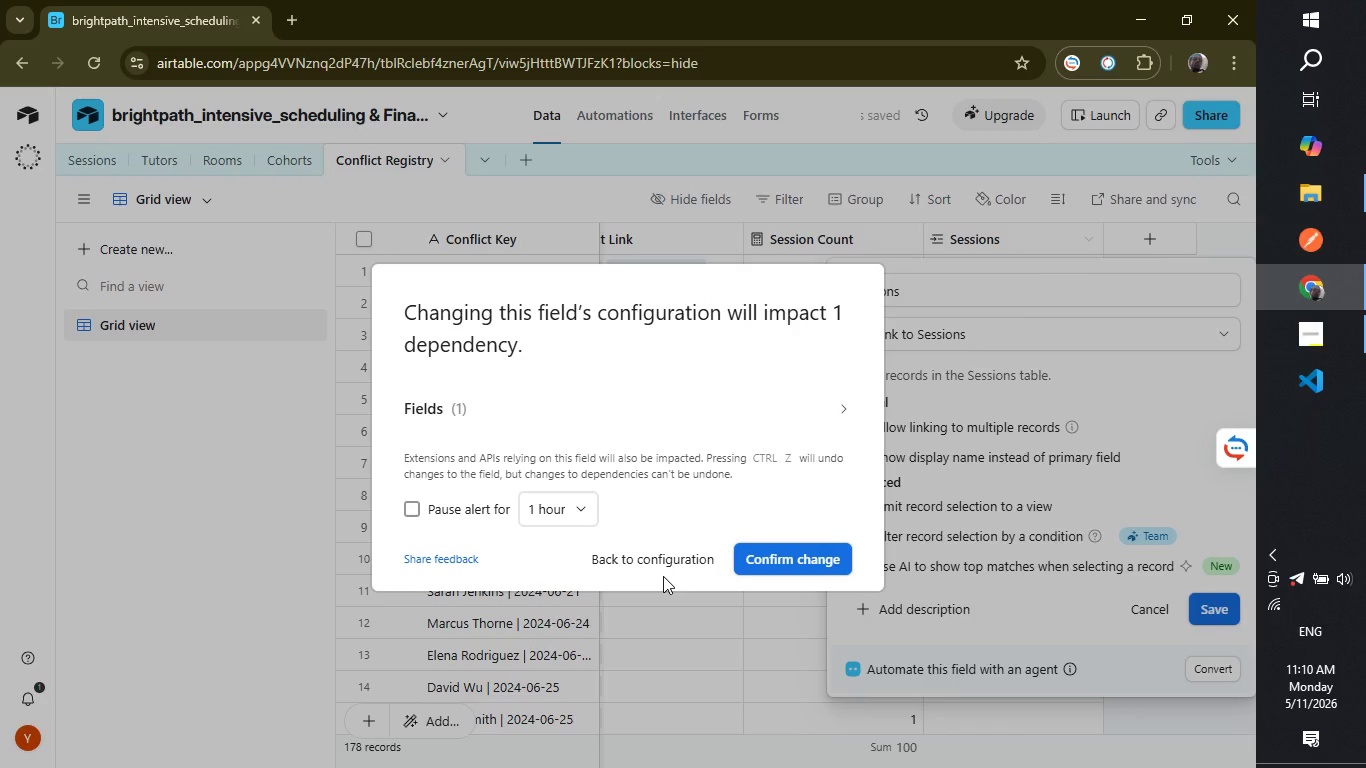 
left_click([664, 557])
 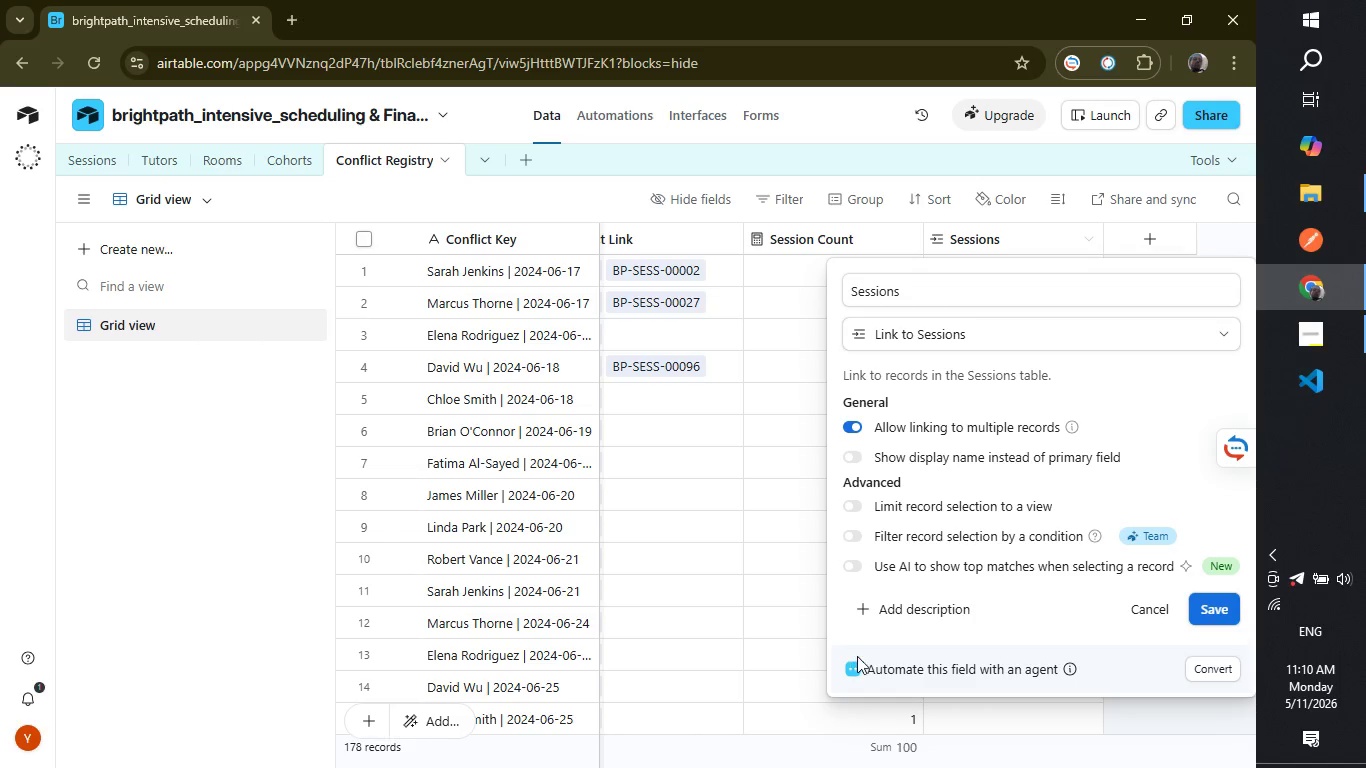 
left_click([856, 665])
 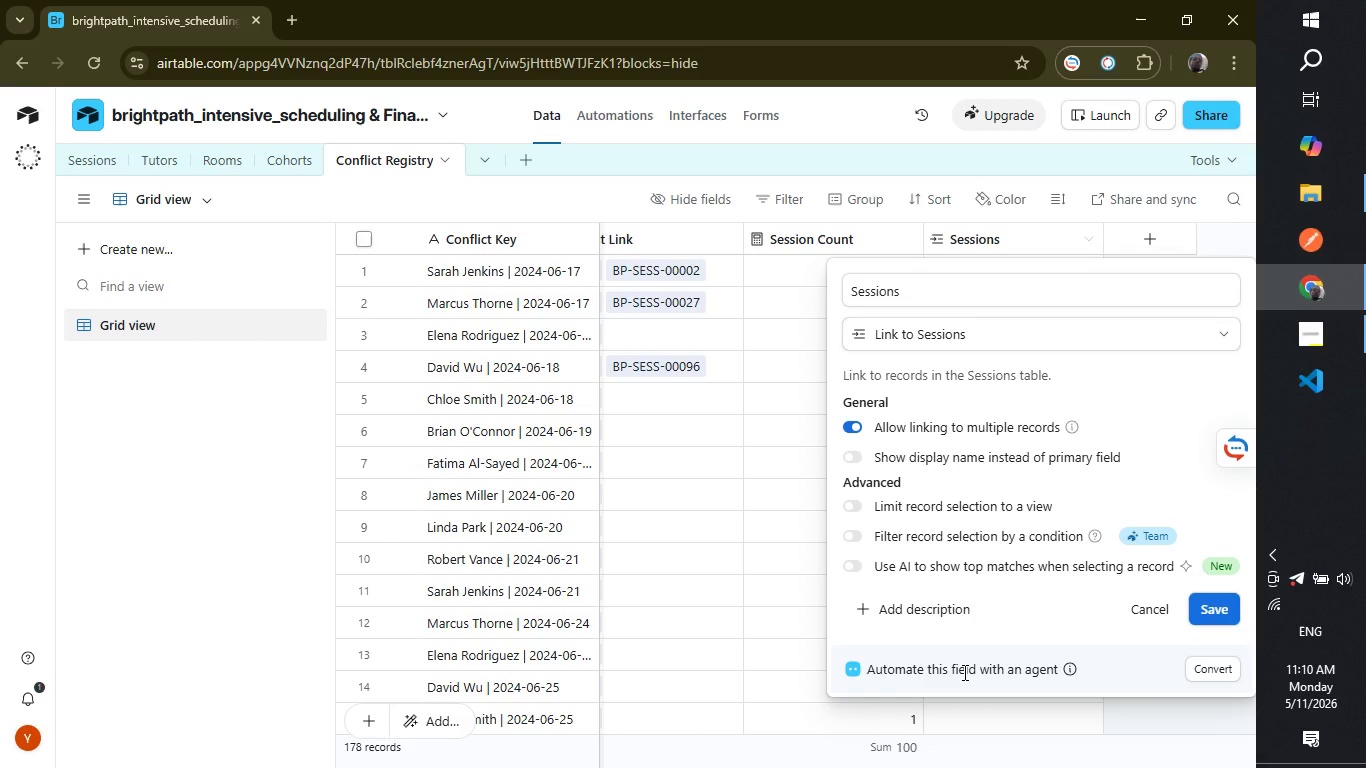 
left_click([963, 672])
 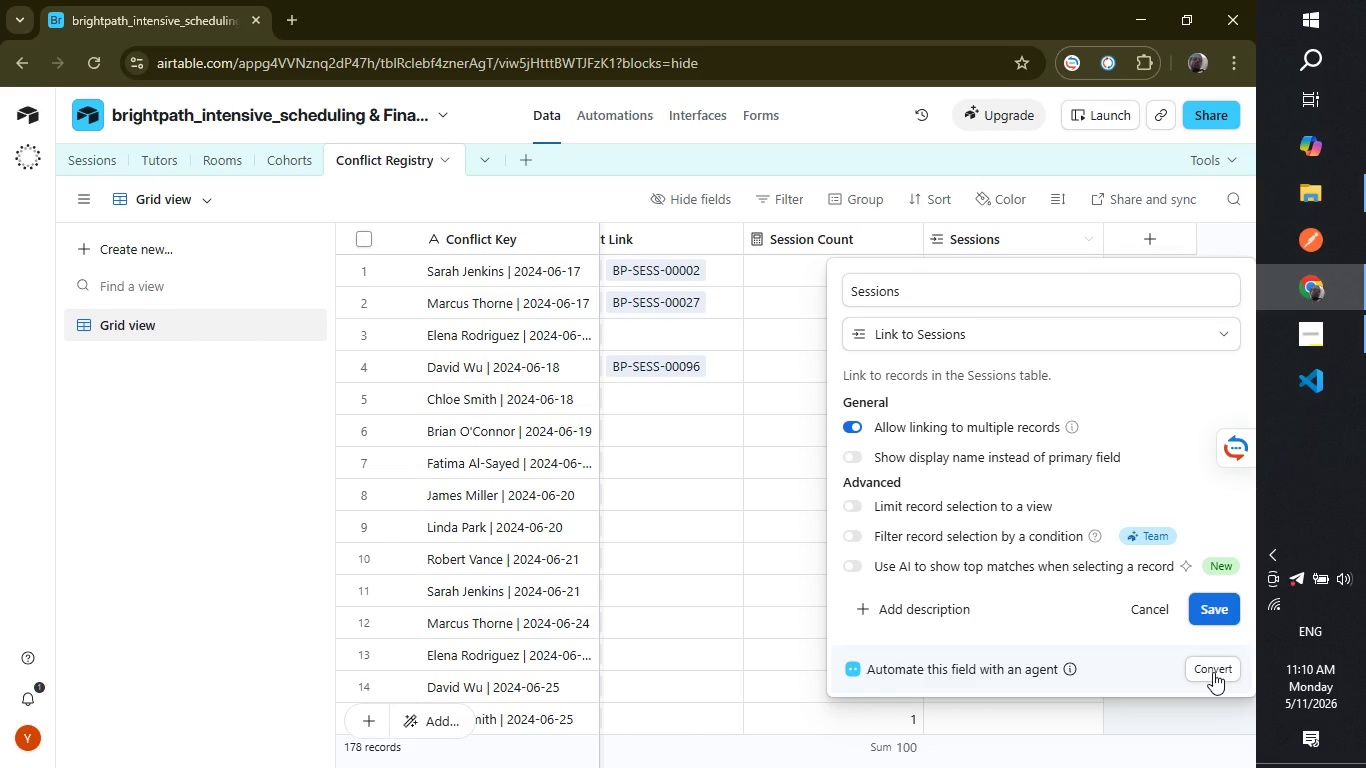 
left_click([1213, 672])
 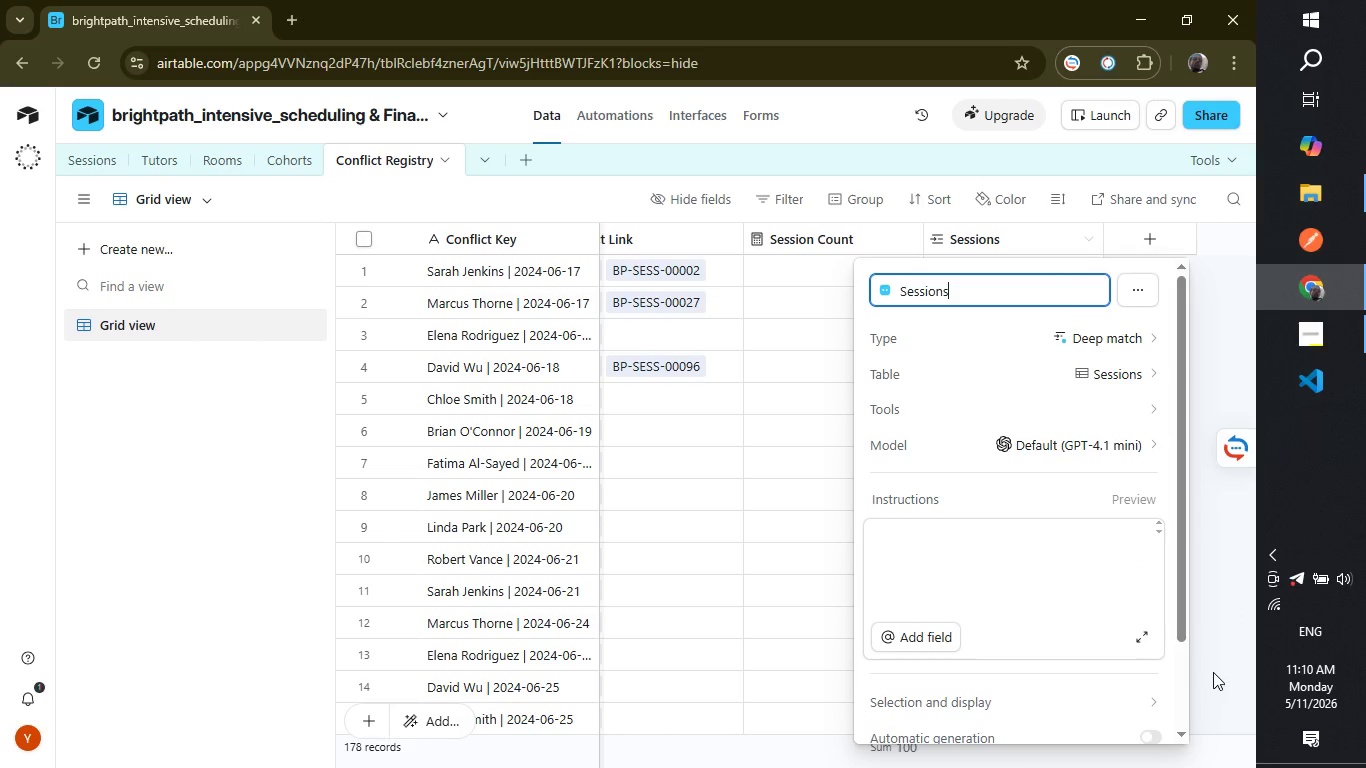 
wait(7.59)
 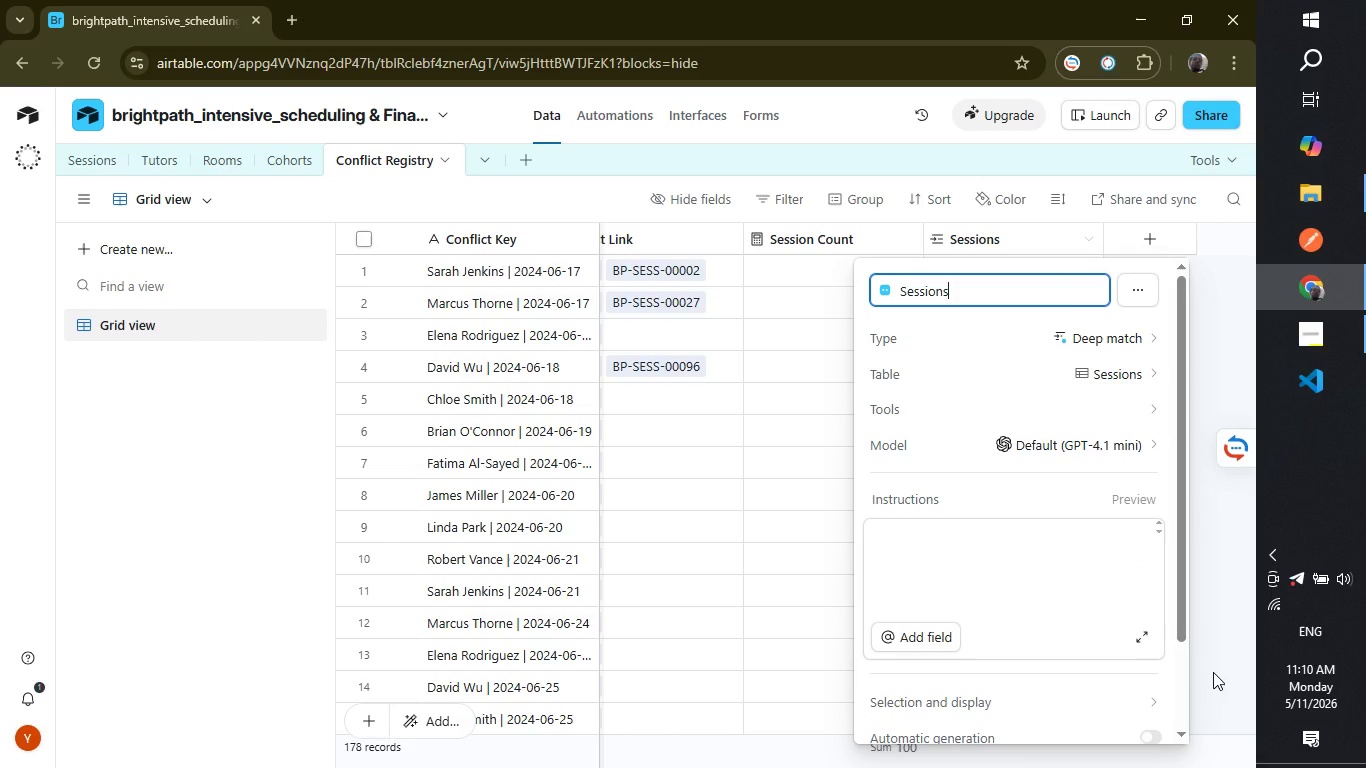 
left_click([938, 548])
 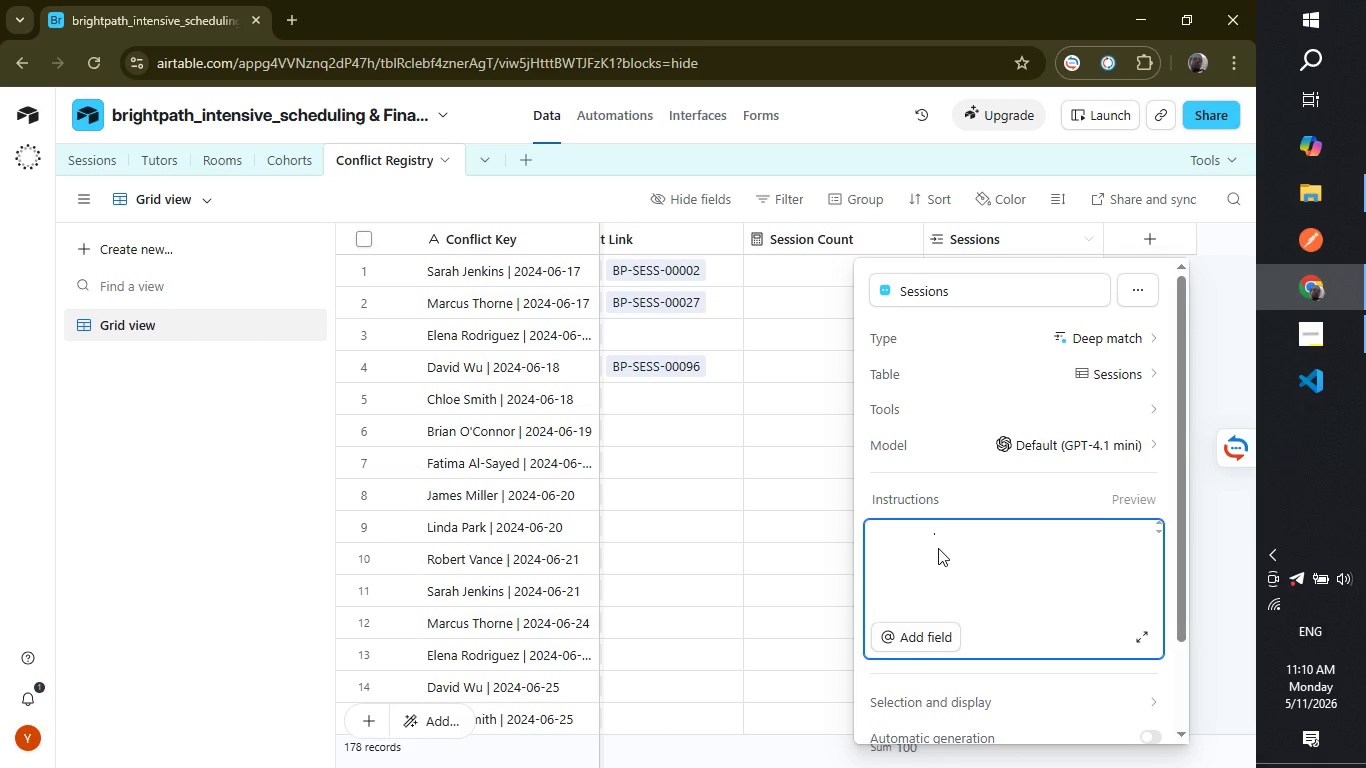 
wait(5.77)
 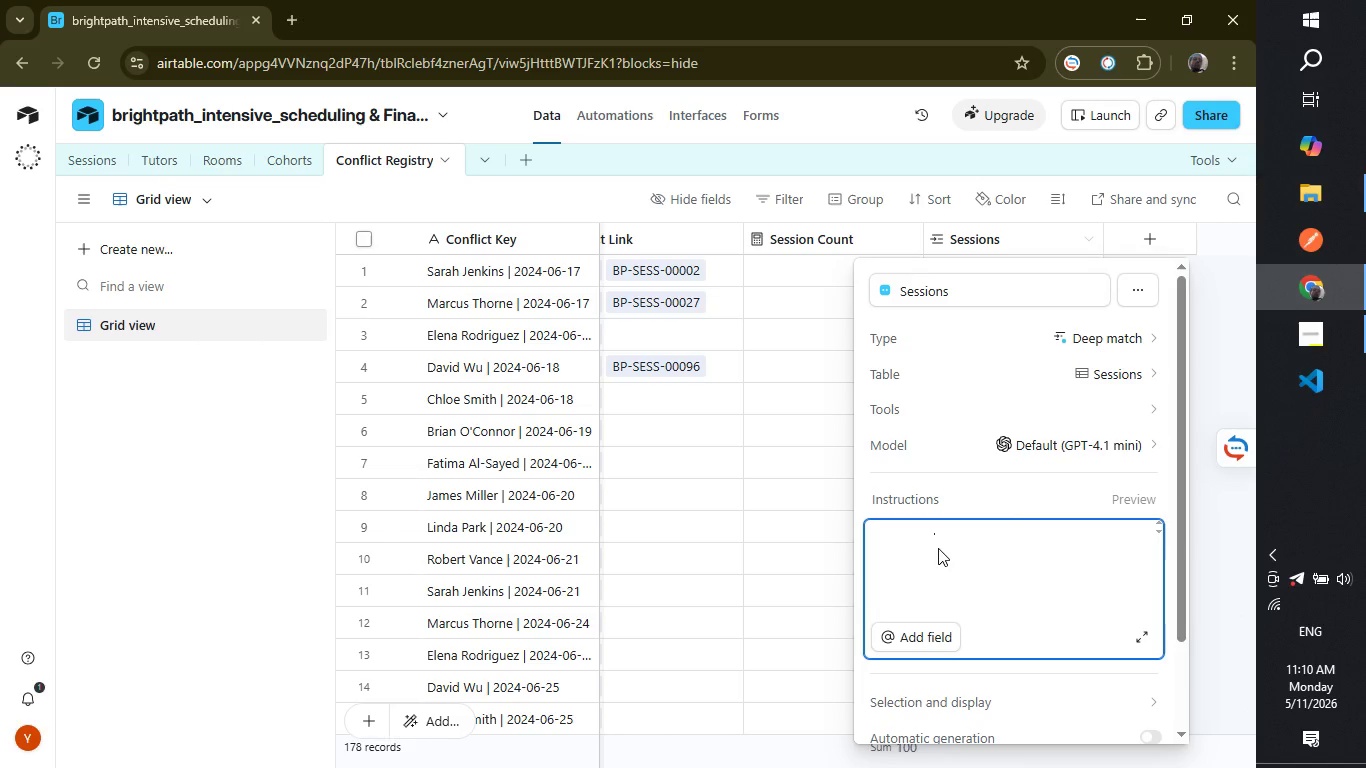 
type(rec)
 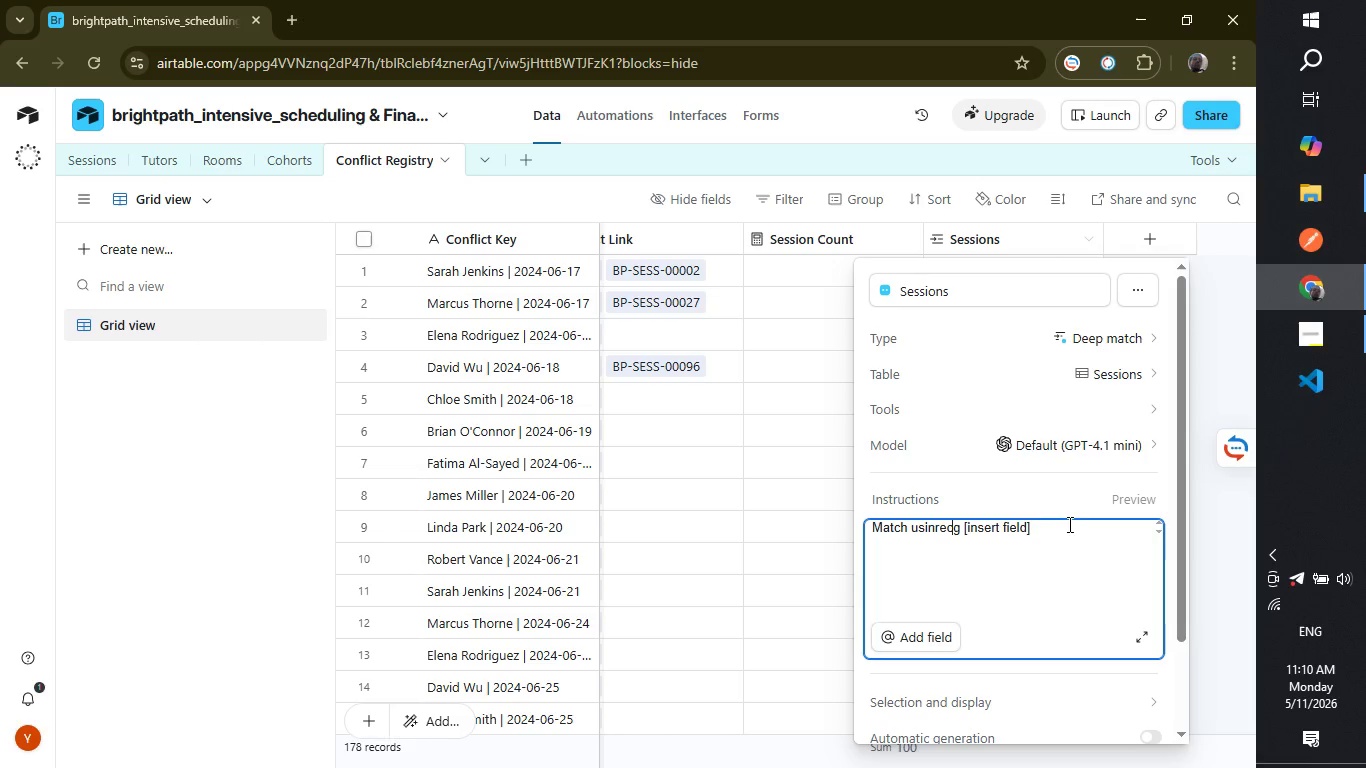 
left_click([1068, 523])
 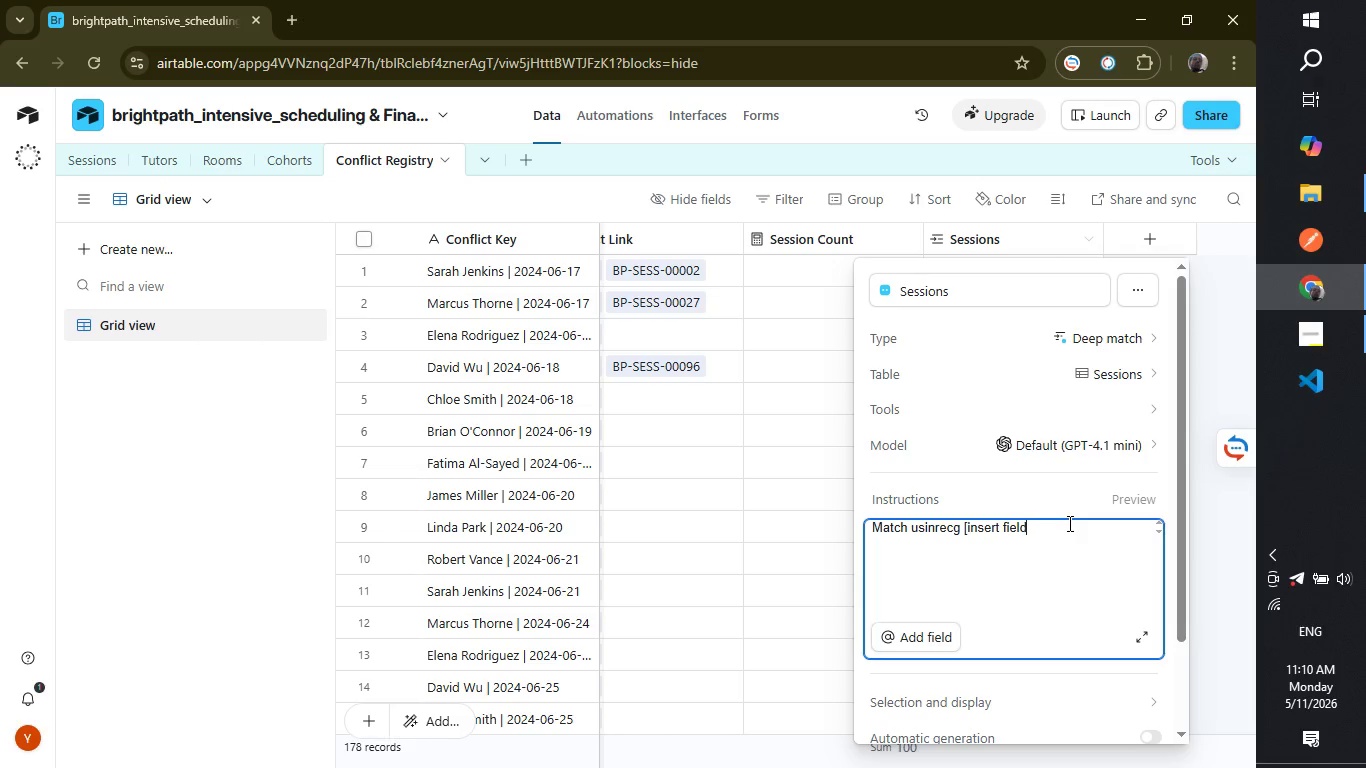 
hold_key(key=Backspace, duration=1.47)
 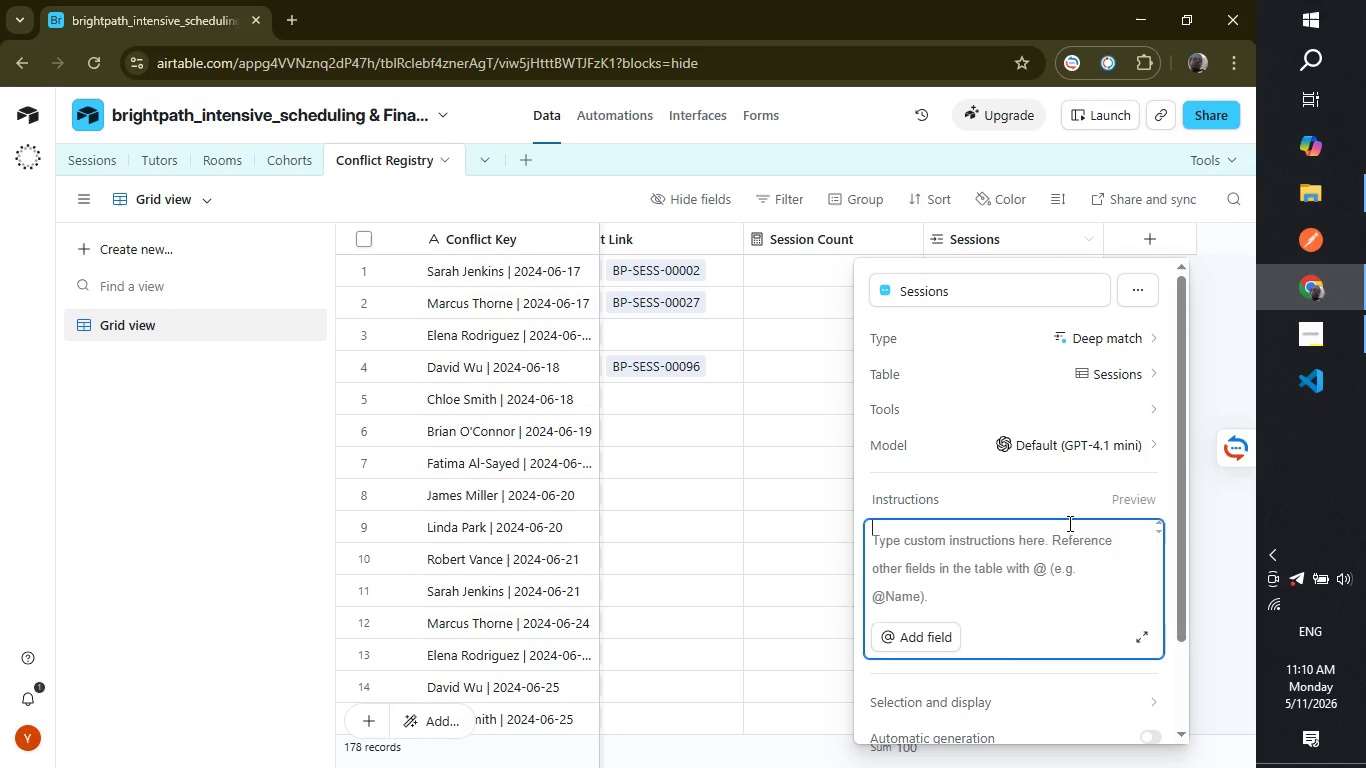 
type(so )
key(Backspace)
key(Backspace)
key(Backspace)
 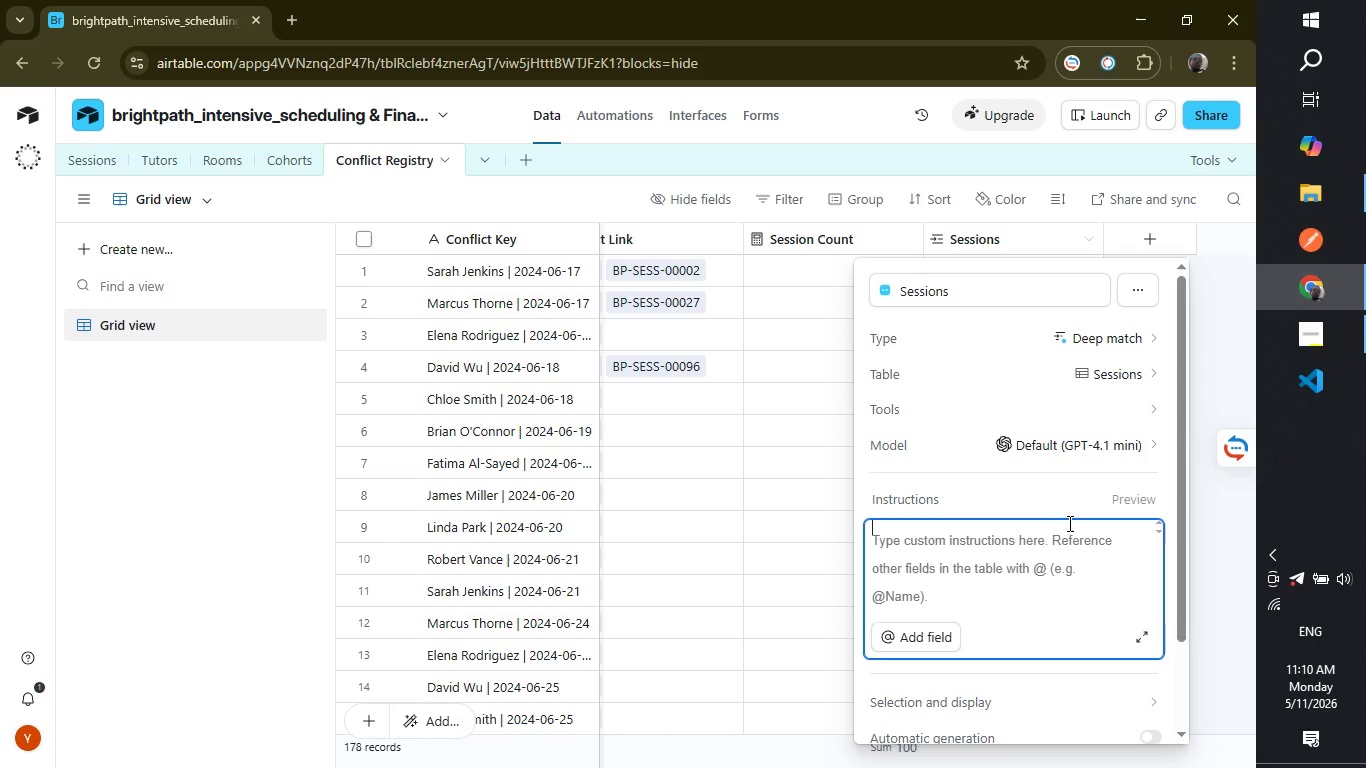 
wait(10.45)
 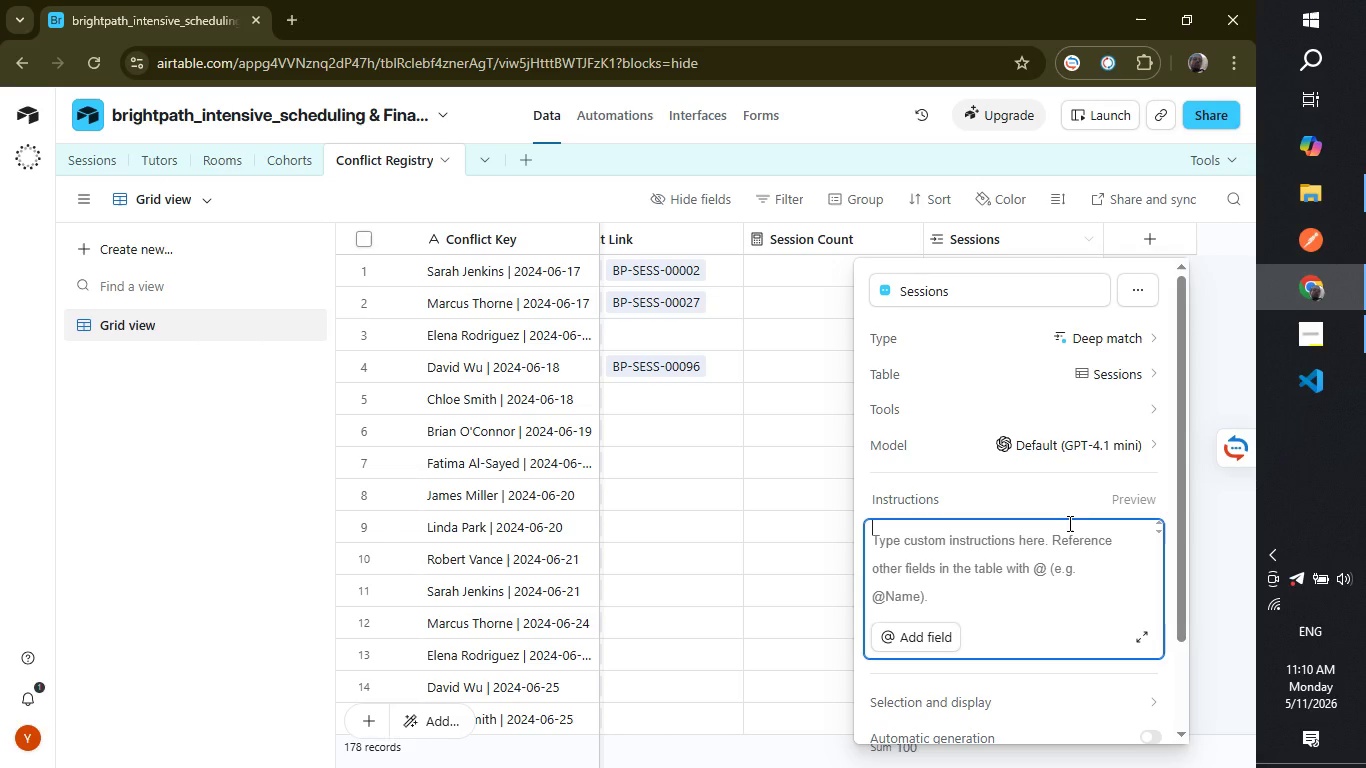 
left_click([88, 154])
 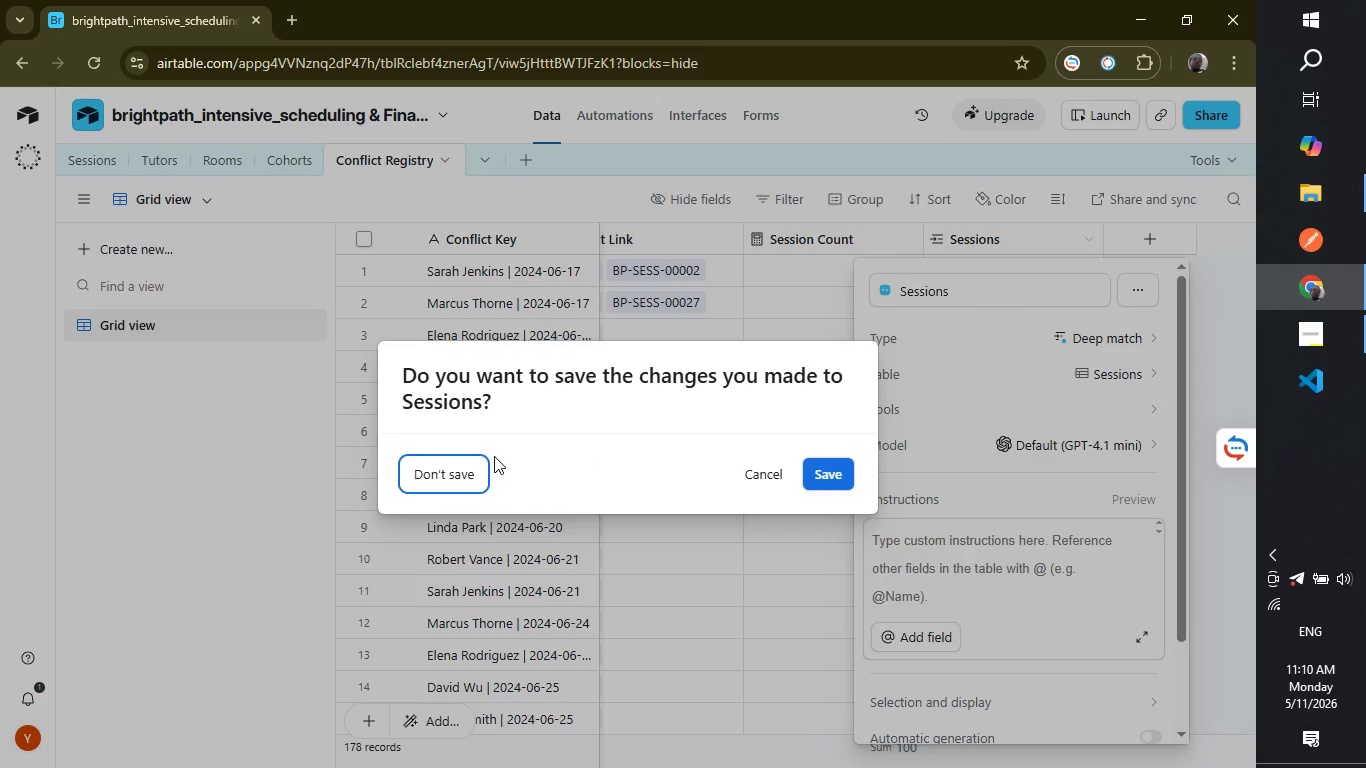 
left_click([458, 473])
 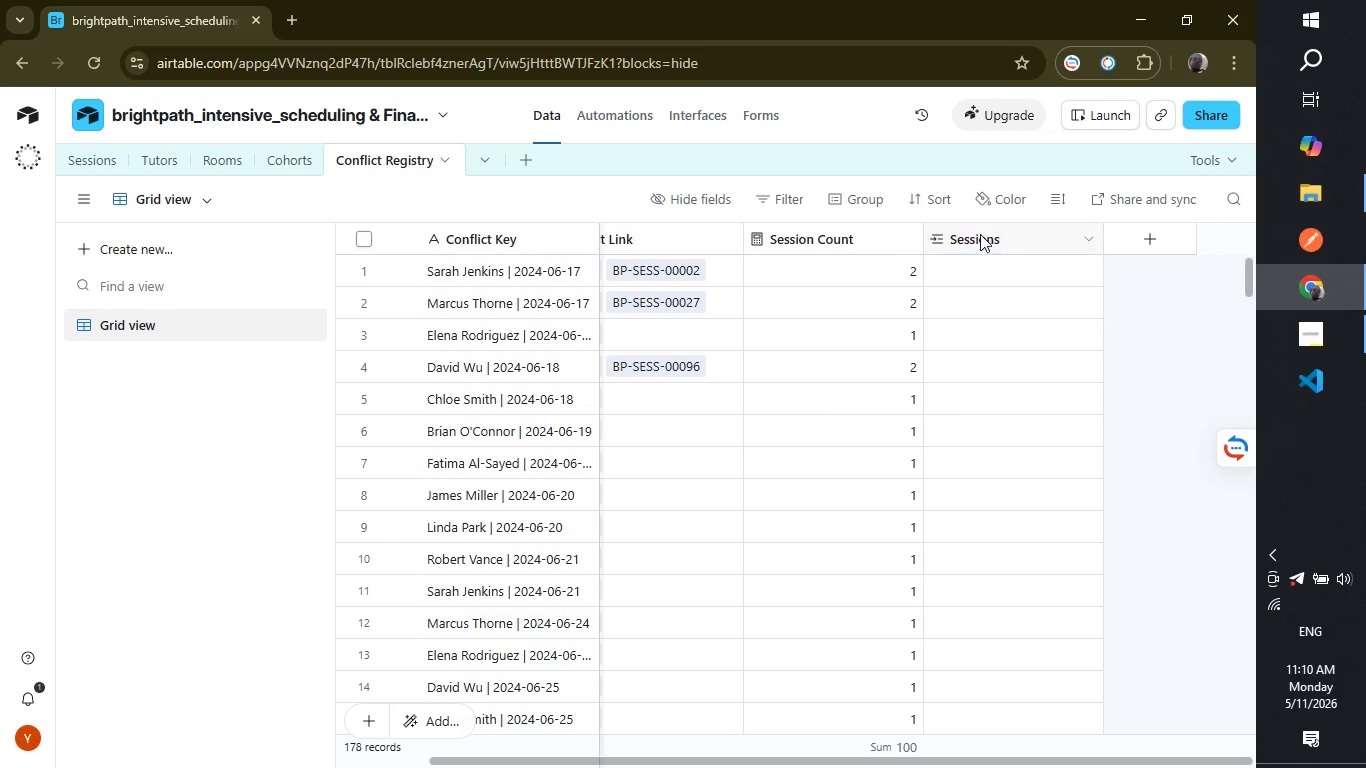 
double_click([980, 237])
 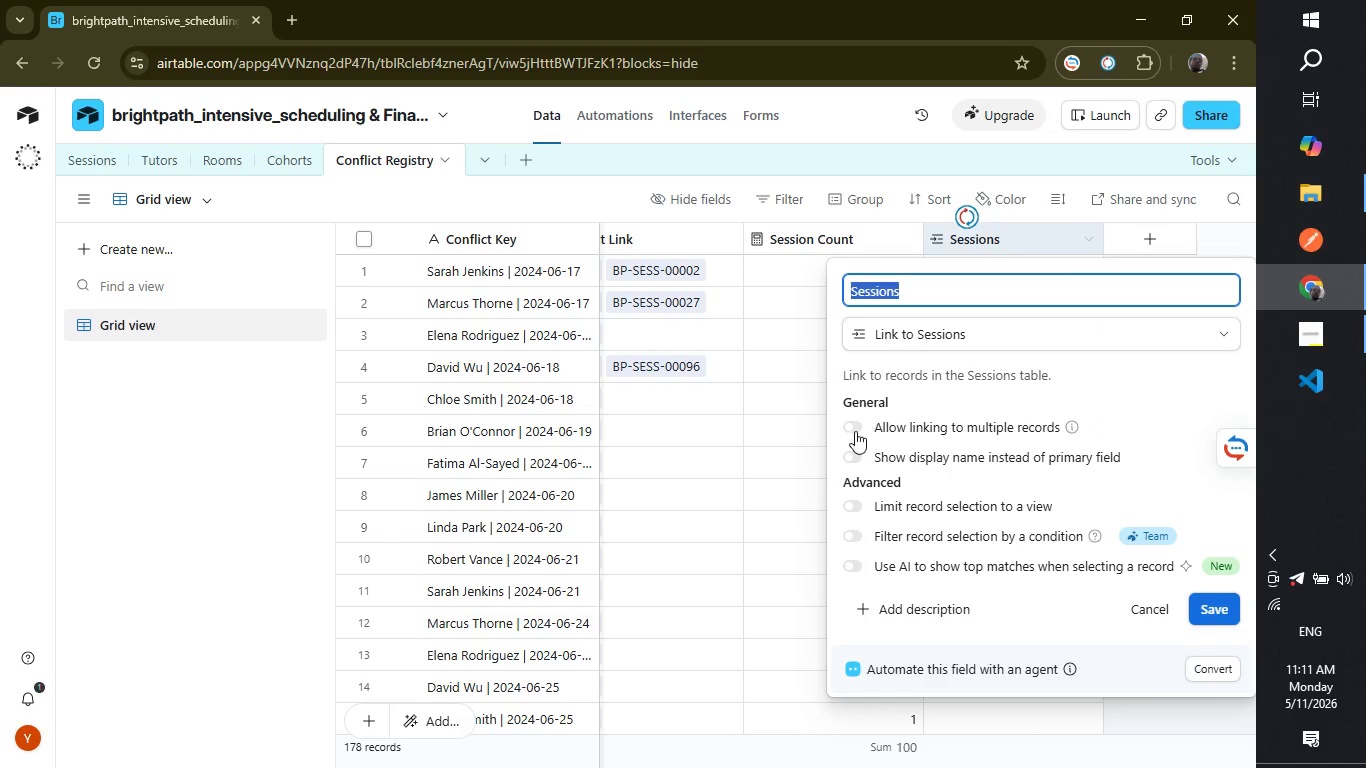 
left_click([853, 431])
 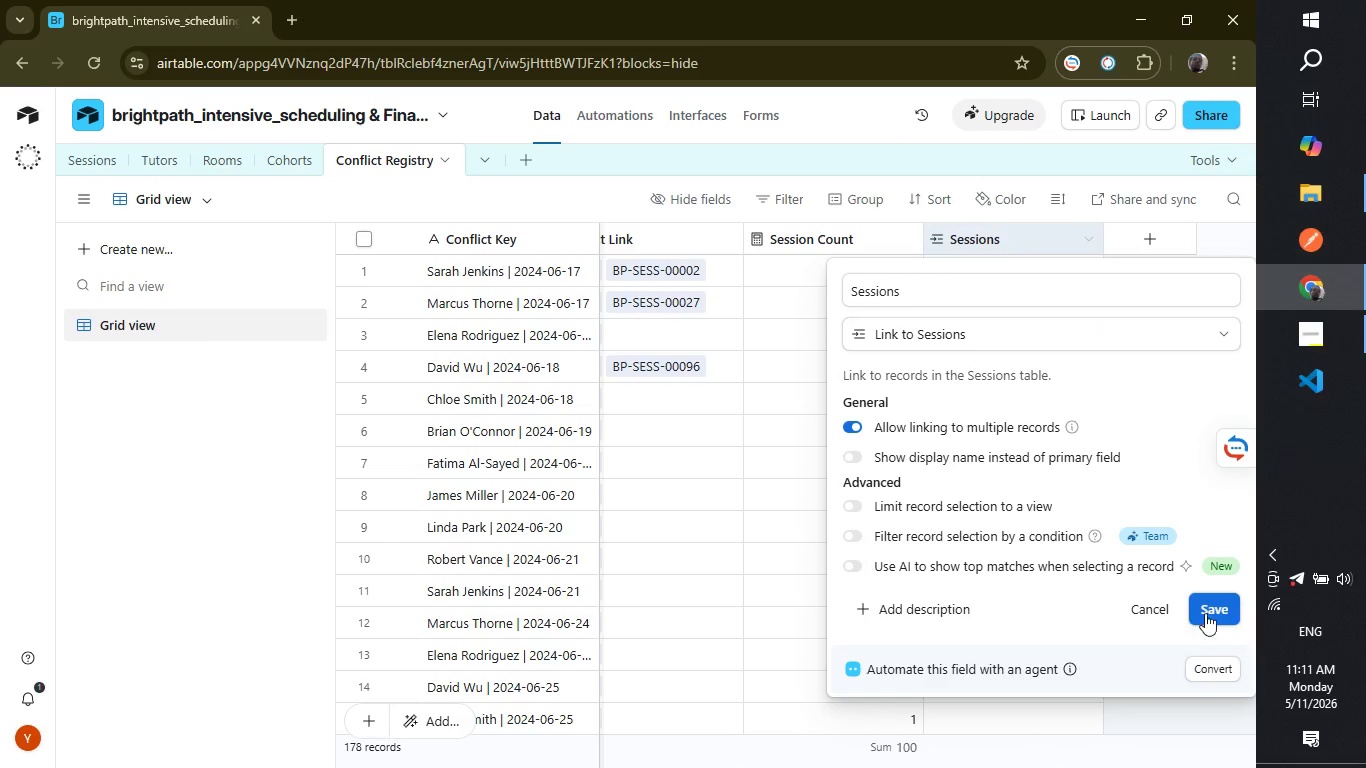 
left_click([1206, 612])
 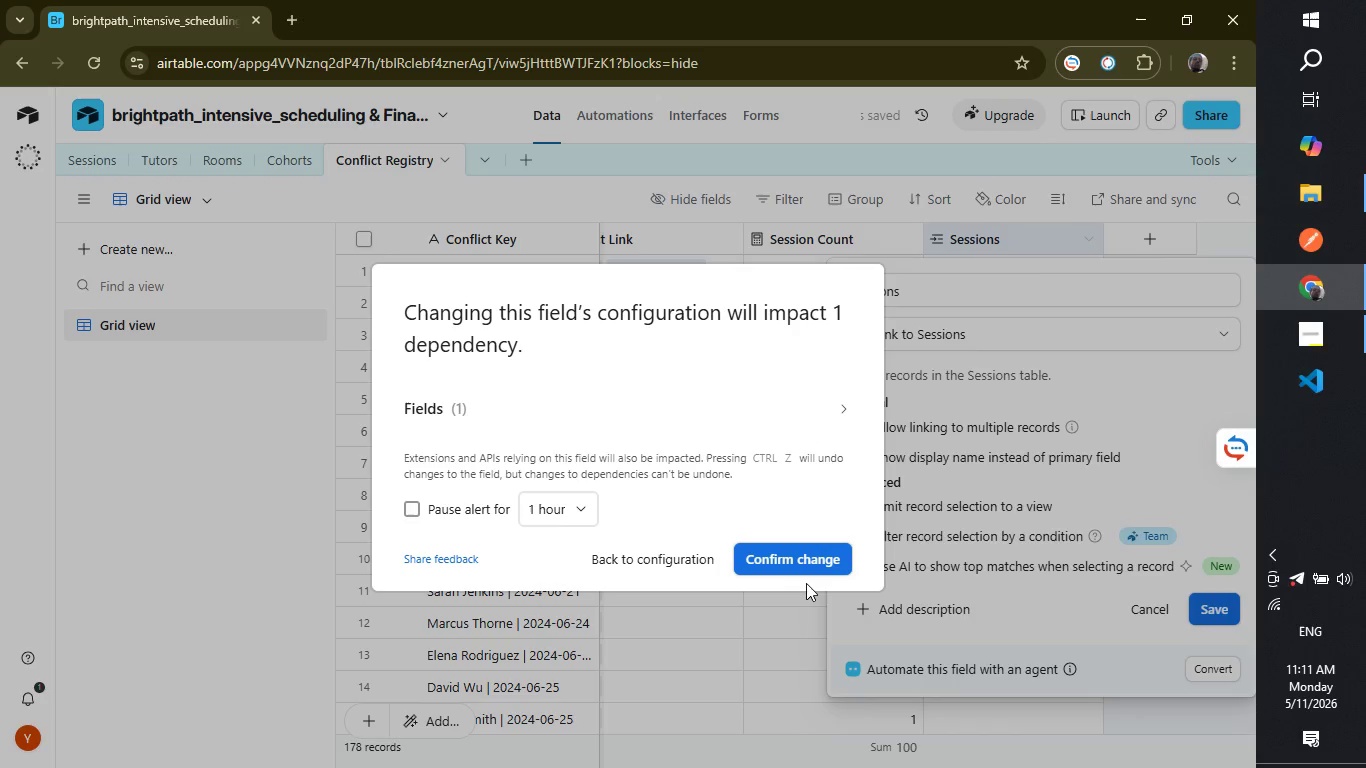 
left_click([806, 565])
 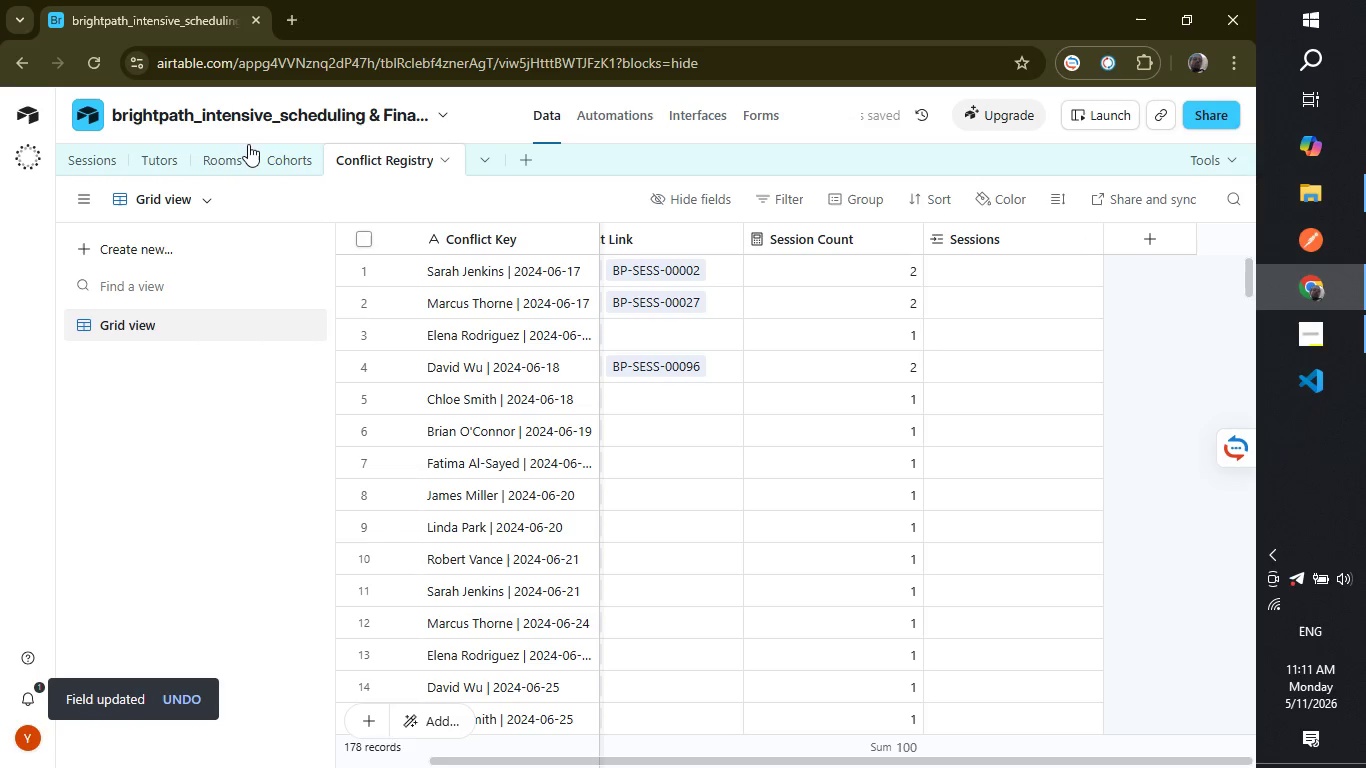 
wait(5.31)
 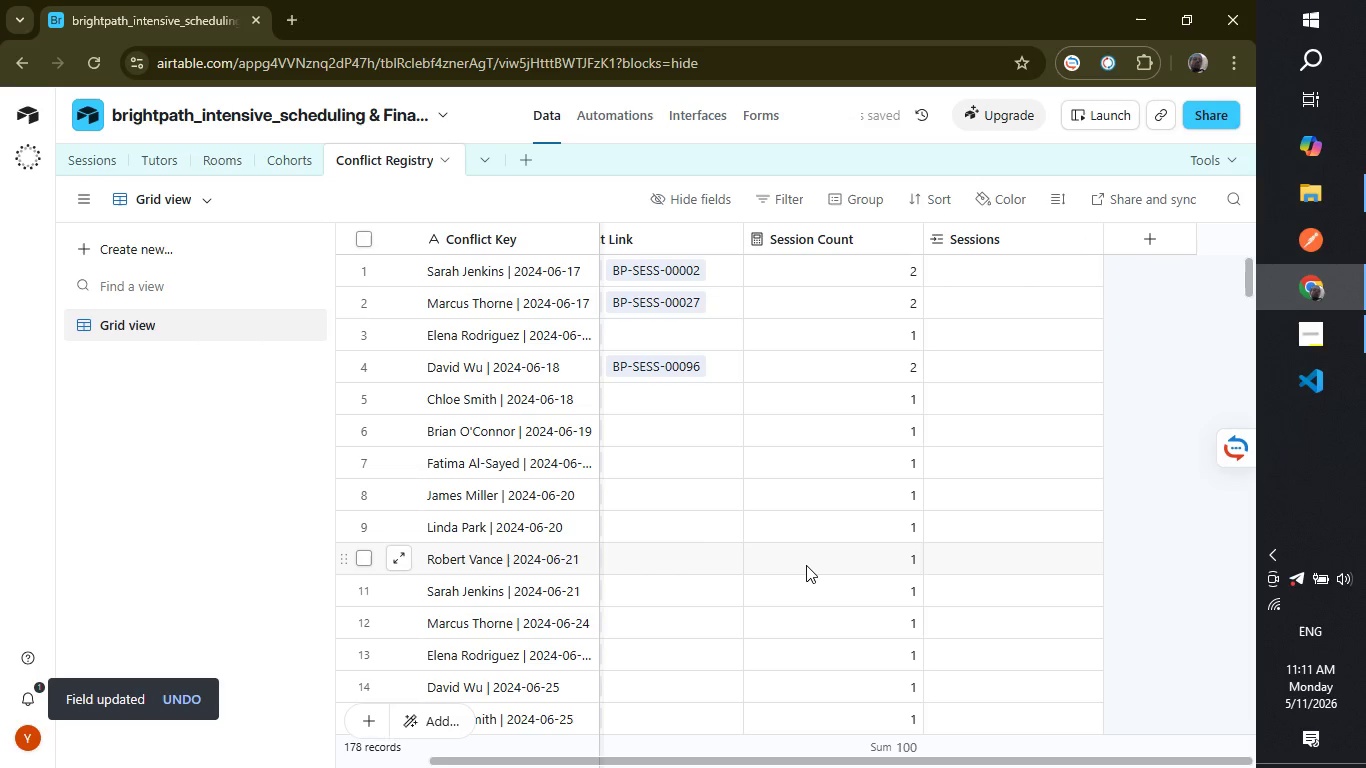 
left_click([101, 155])
 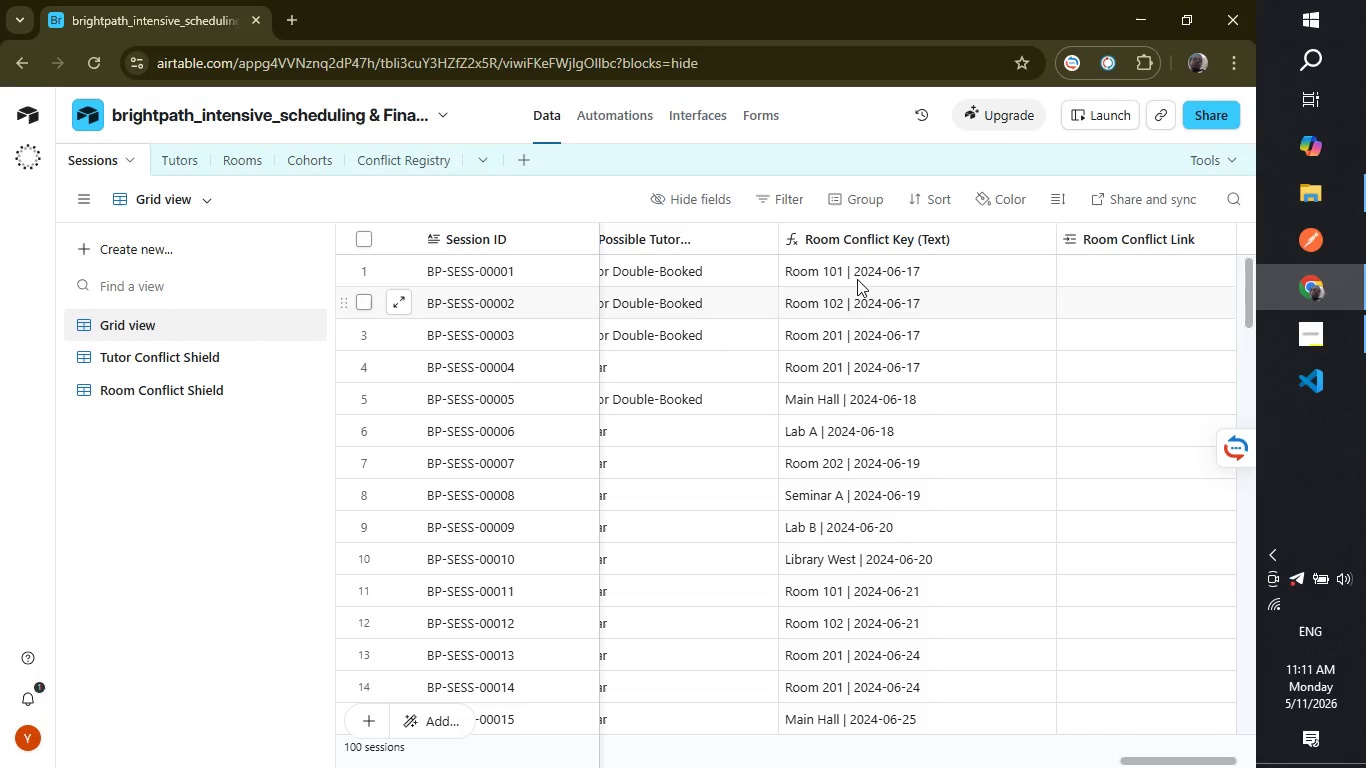 
wait(5.94)
 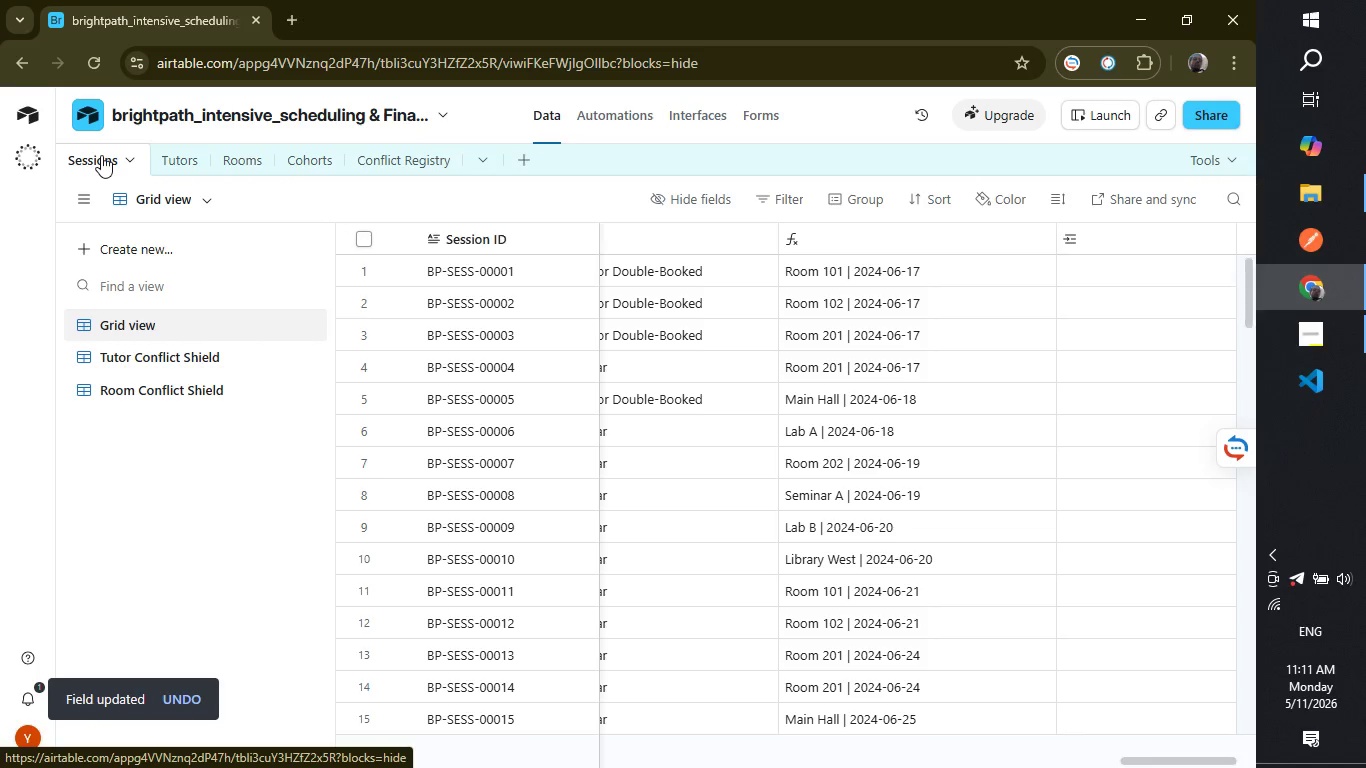 
left_click_drag(start_coordinate=[850, 267], to_coordinate=[897, 573])
 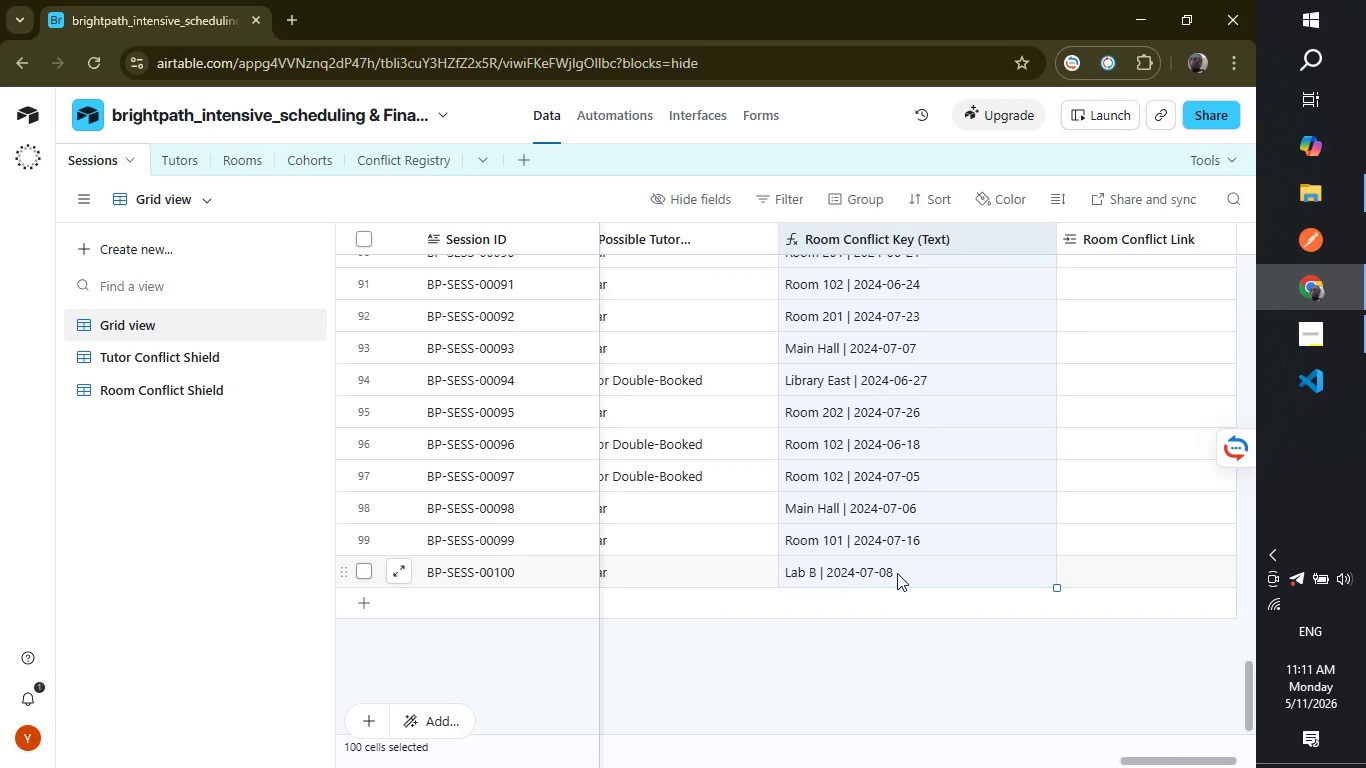 
key(Control+C)
 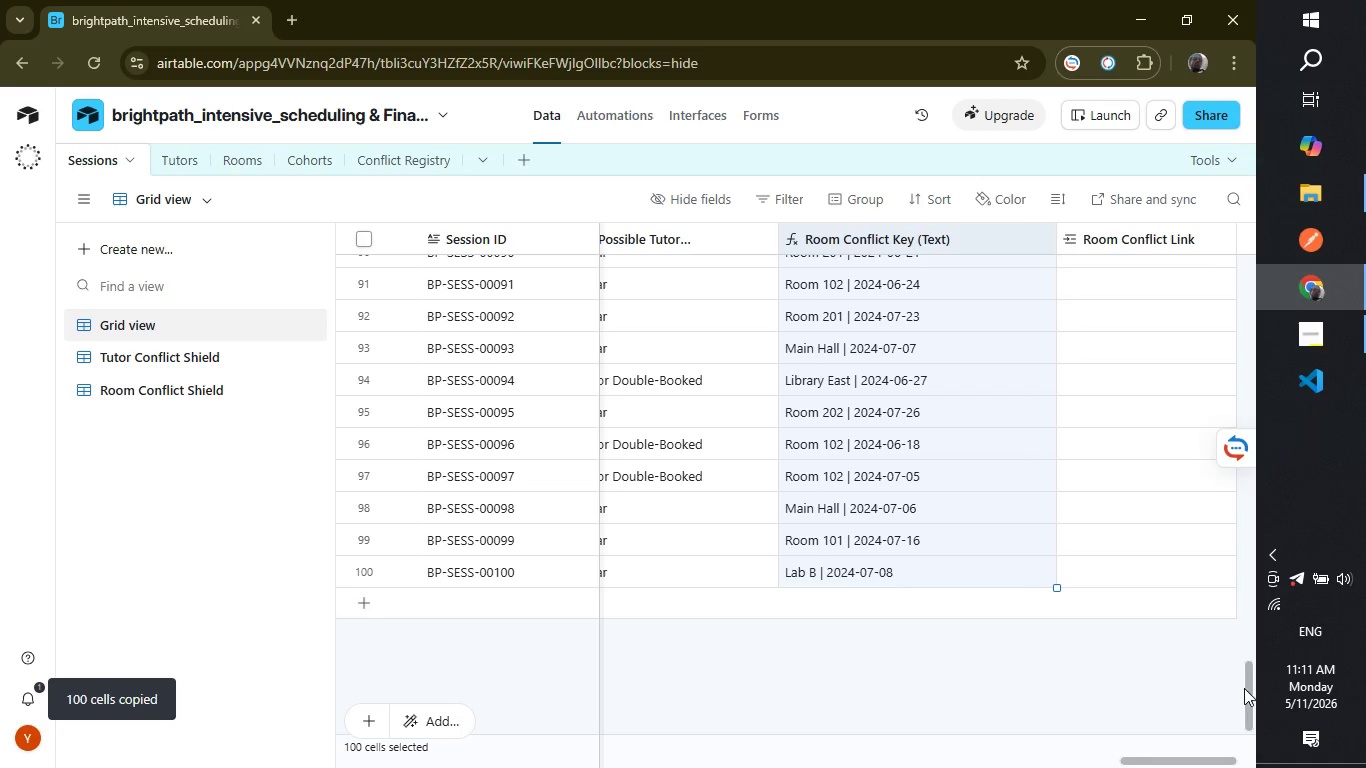 
left_click_drag(start_coordinate=[1248, 688], to_coordinate=[1272, 133])
 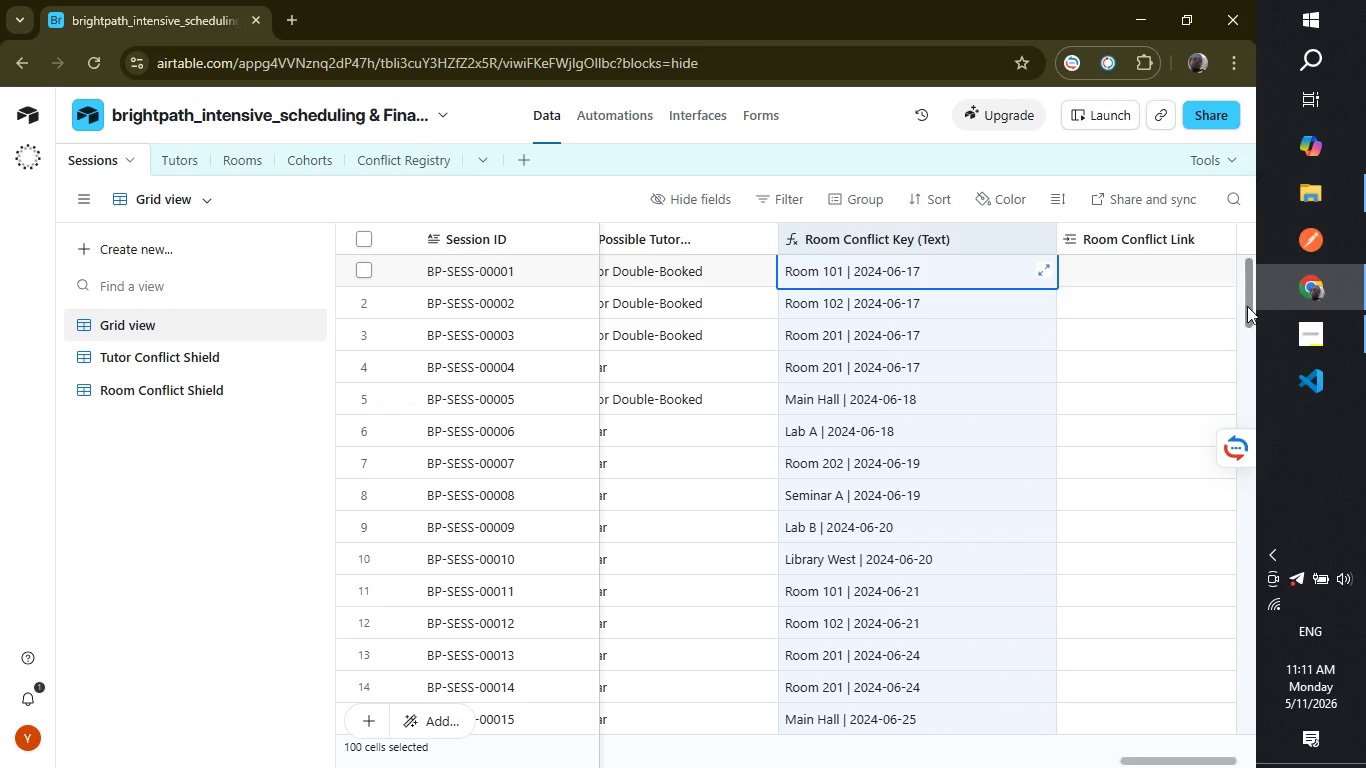 
left_click_drag(start_coordinate=[1247, 306], to_coordinate=[1247, 283])
 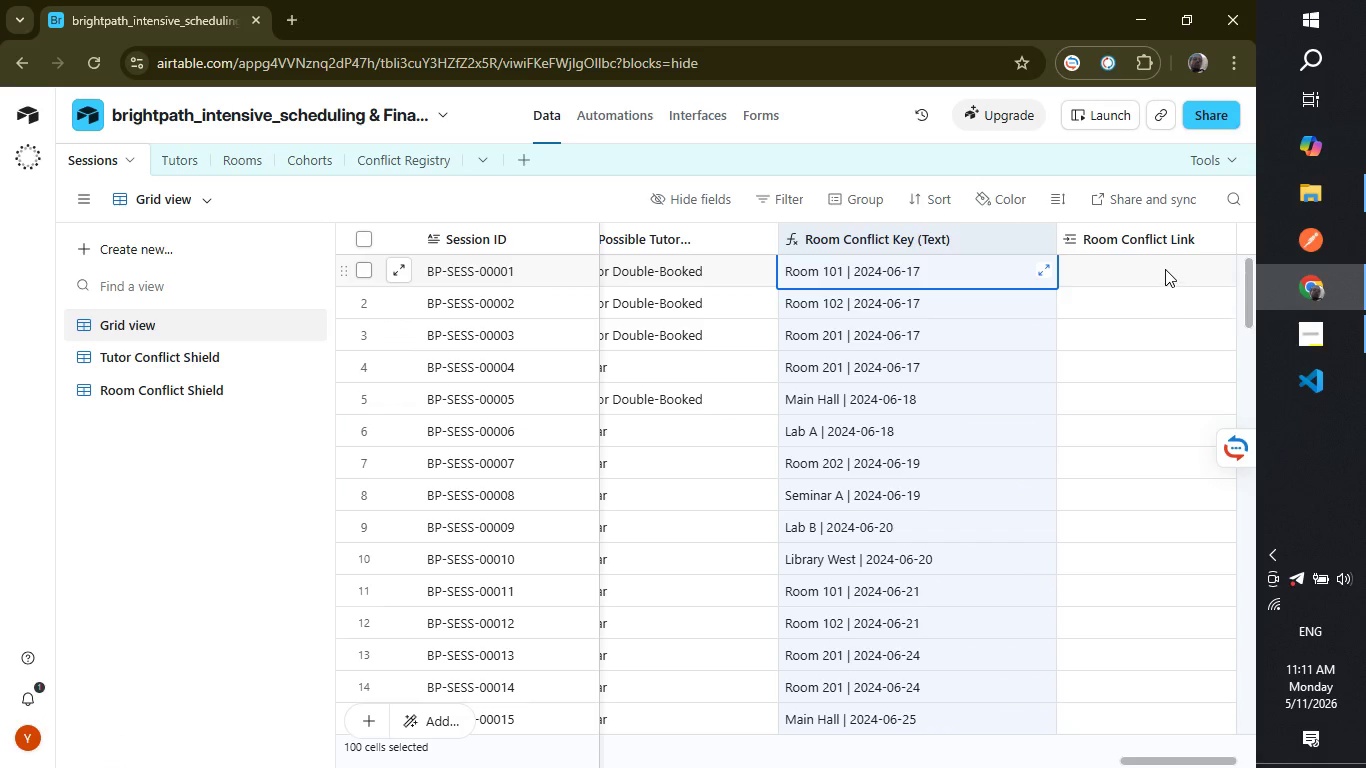 
left_click([1165, 269])
 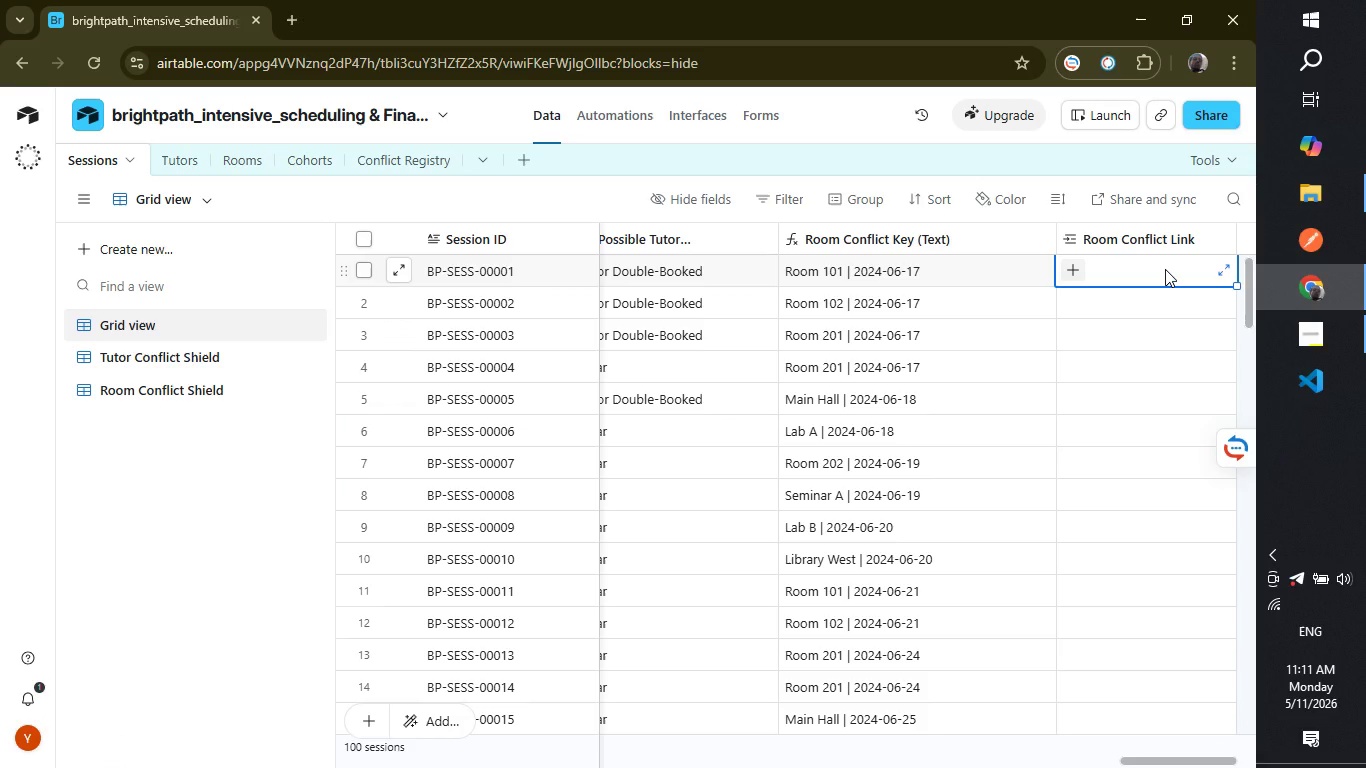 
key(Control+ControlLeft)
 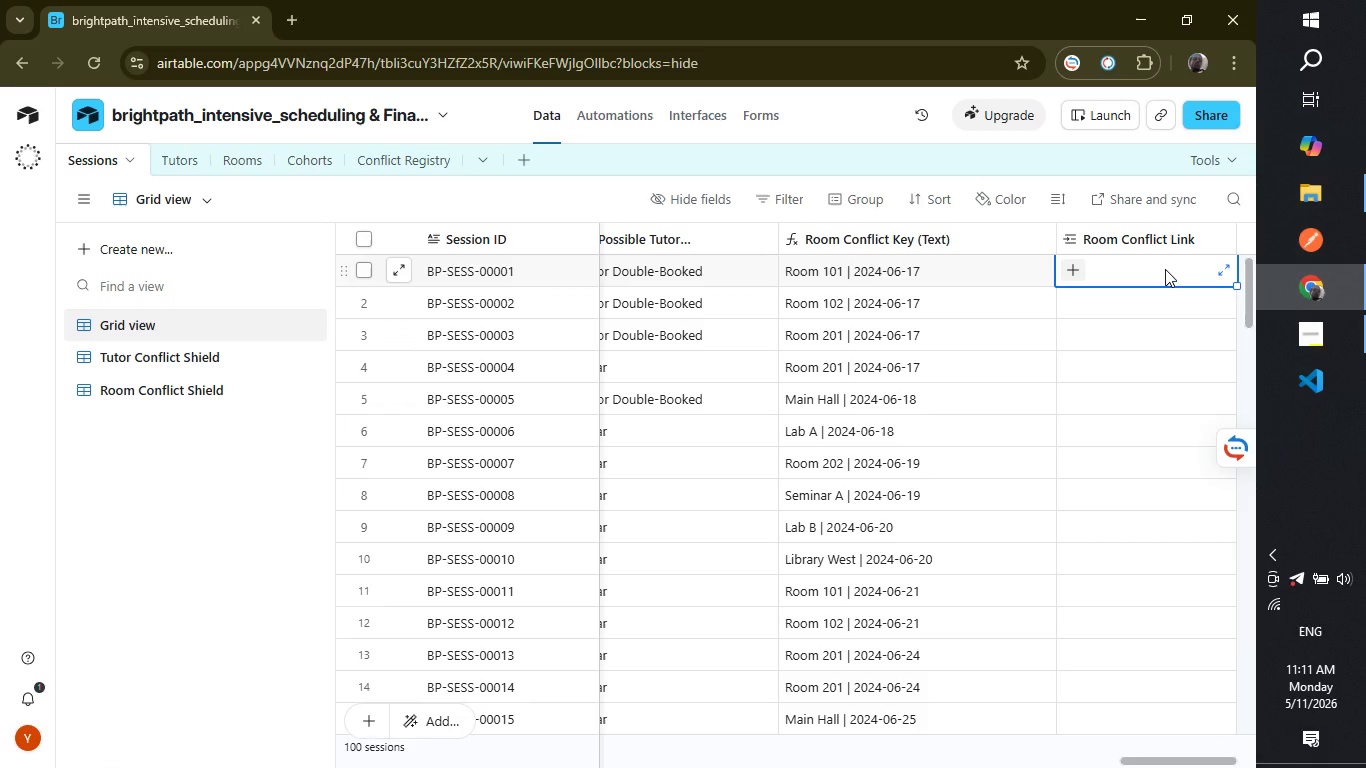 
key(Control+V)
 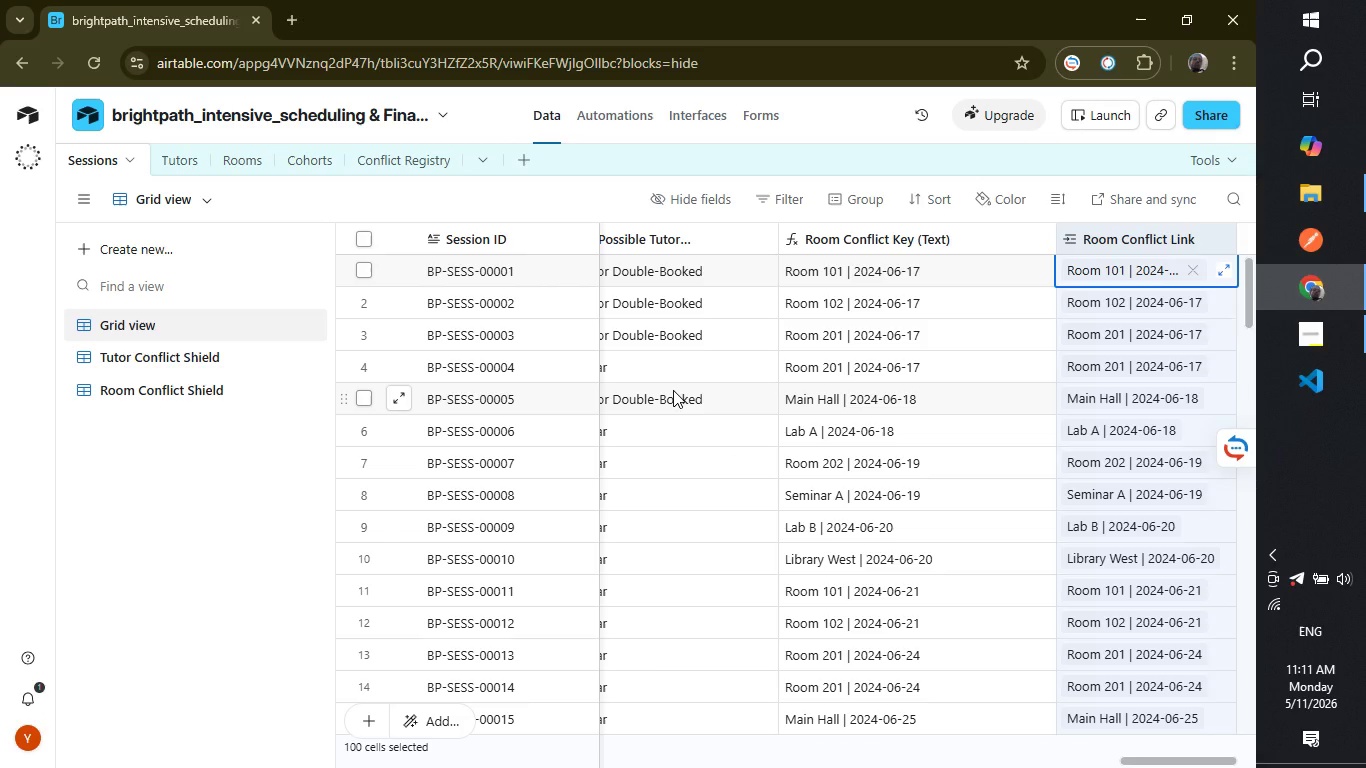 
wait(14.99)
 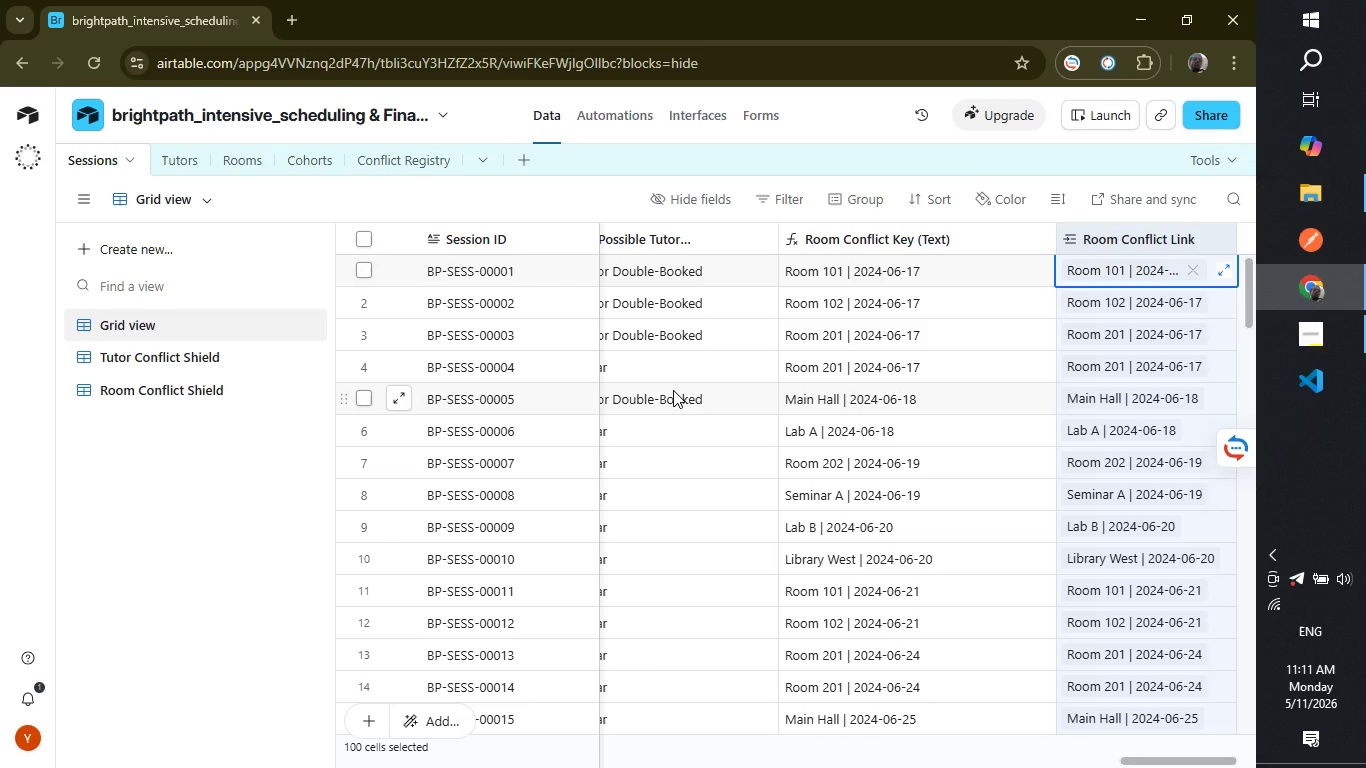 
left_click([179, 164])
 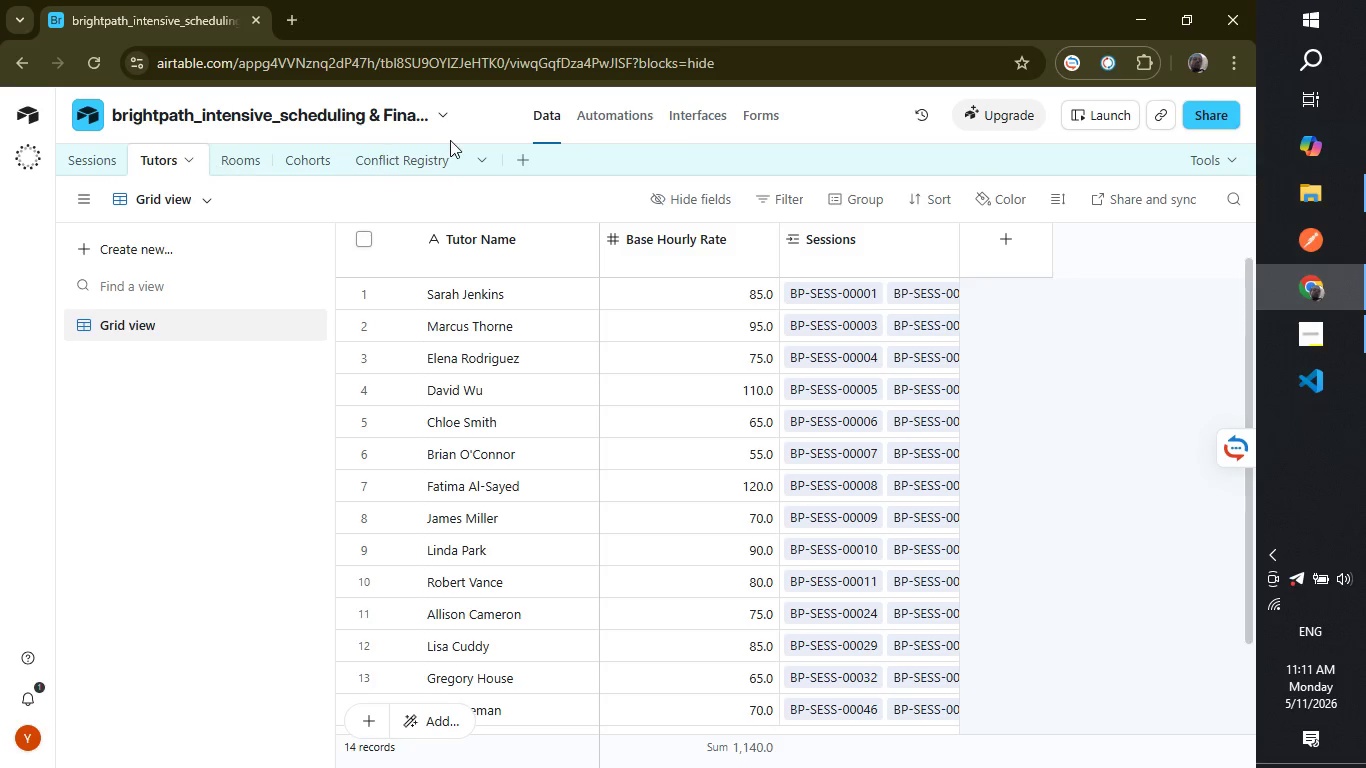 
left_click([417, 153])
 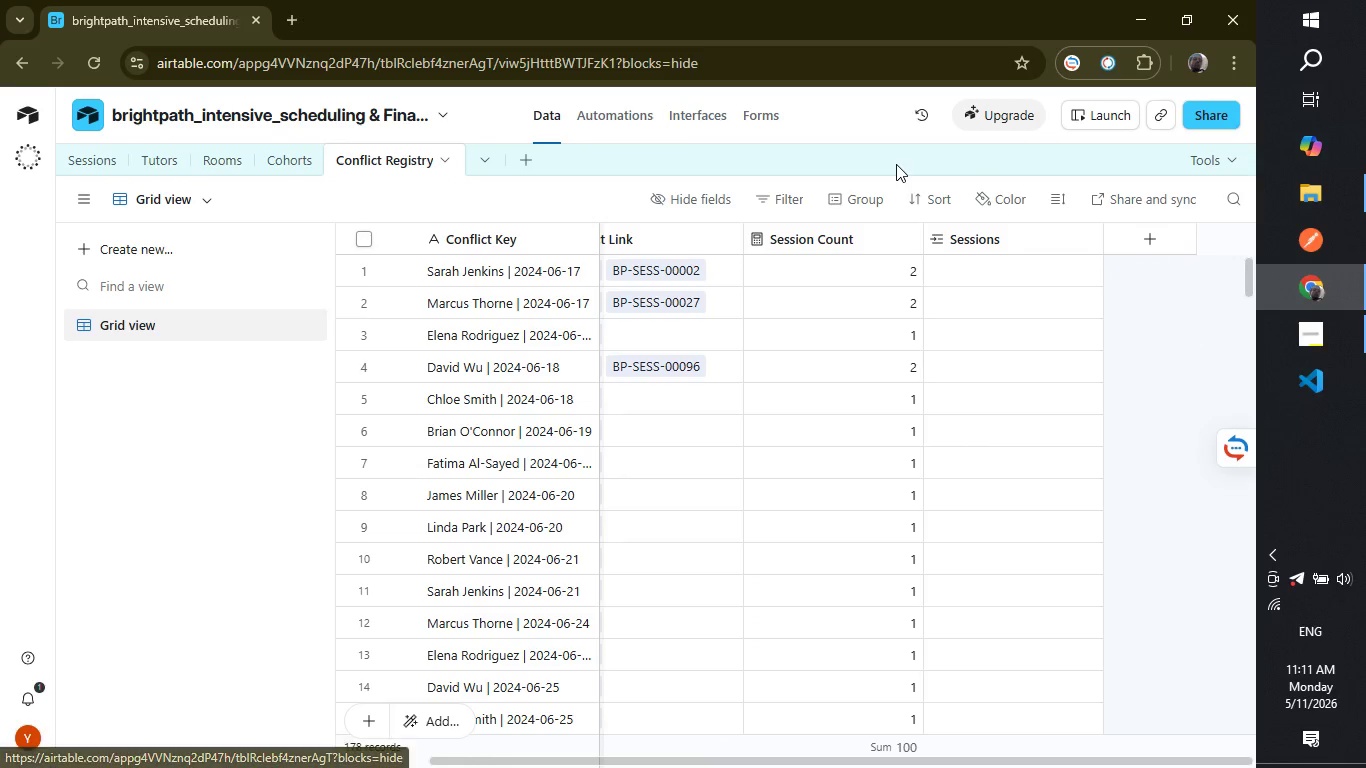 
left_click([965, 263])
 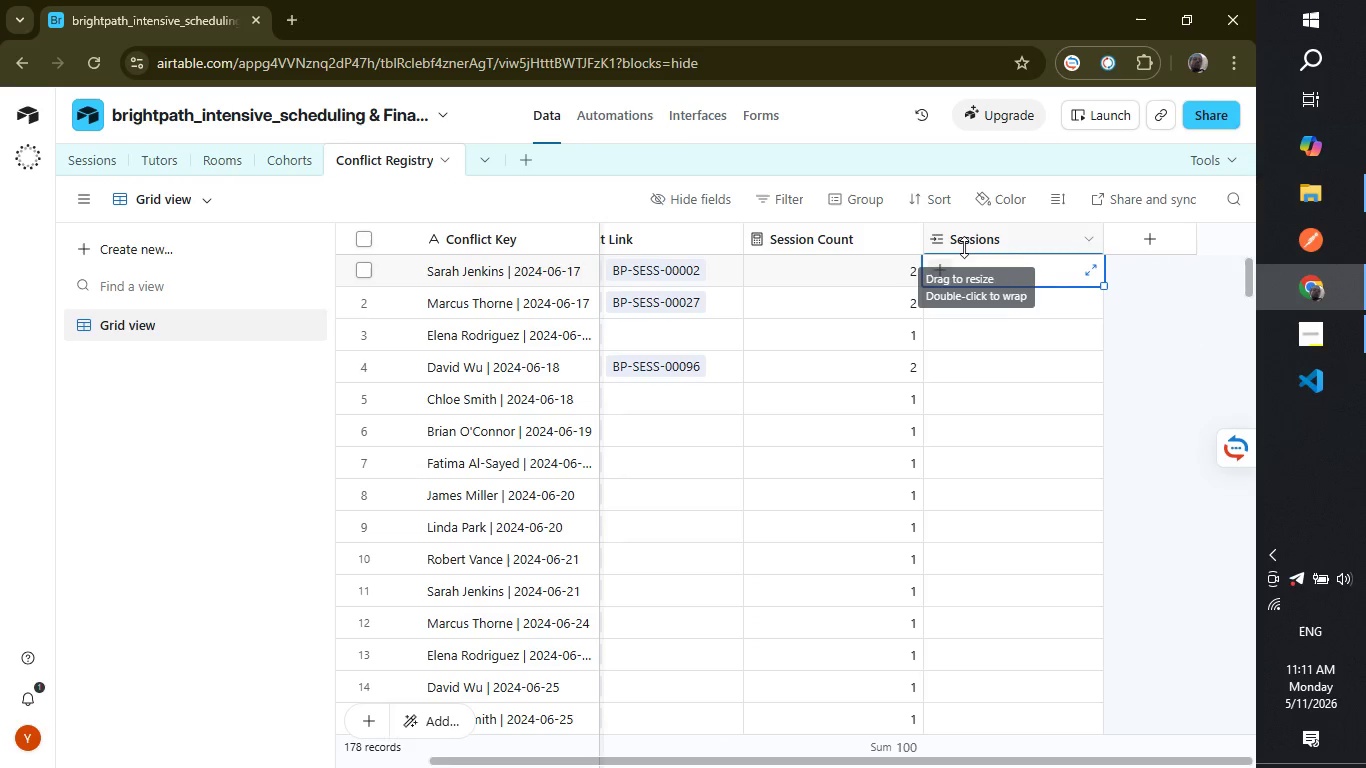 
double_click([964, 247])
 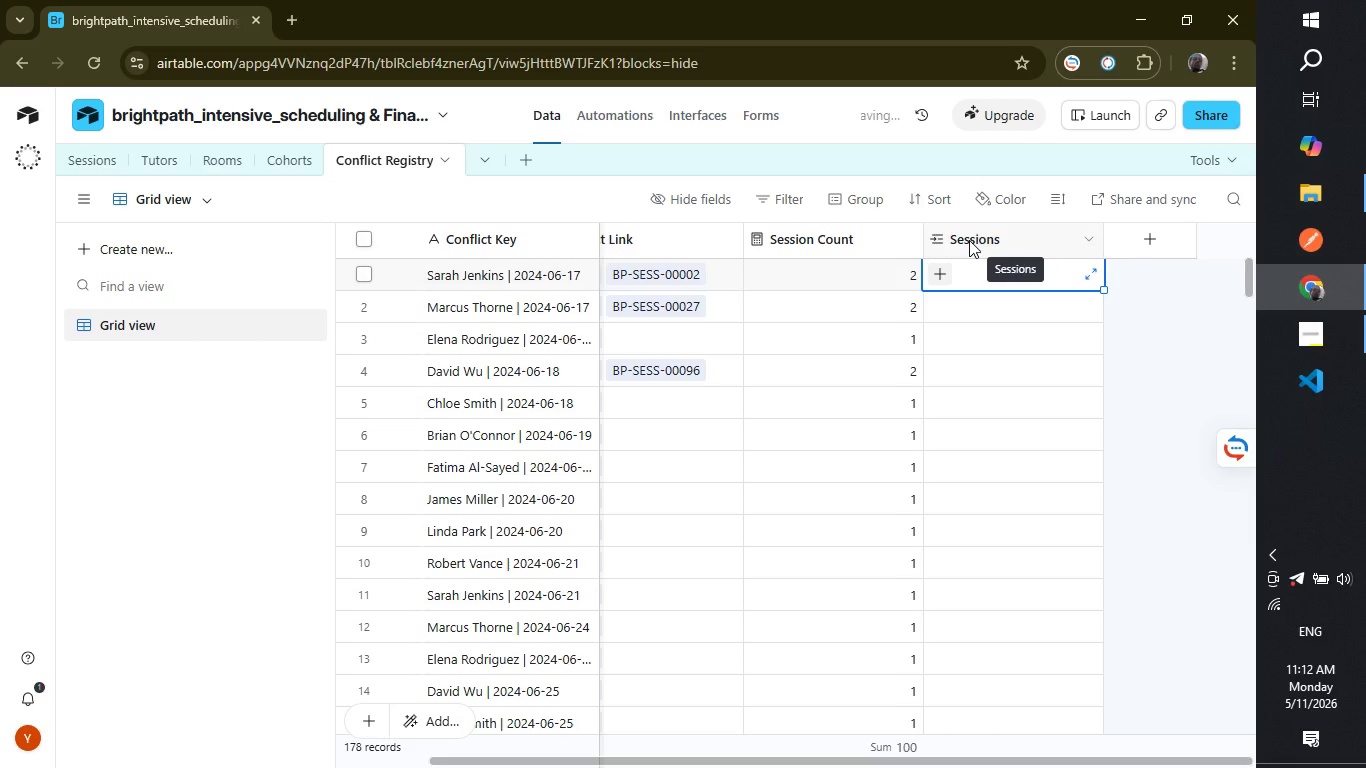 
double_click([969, 240])
 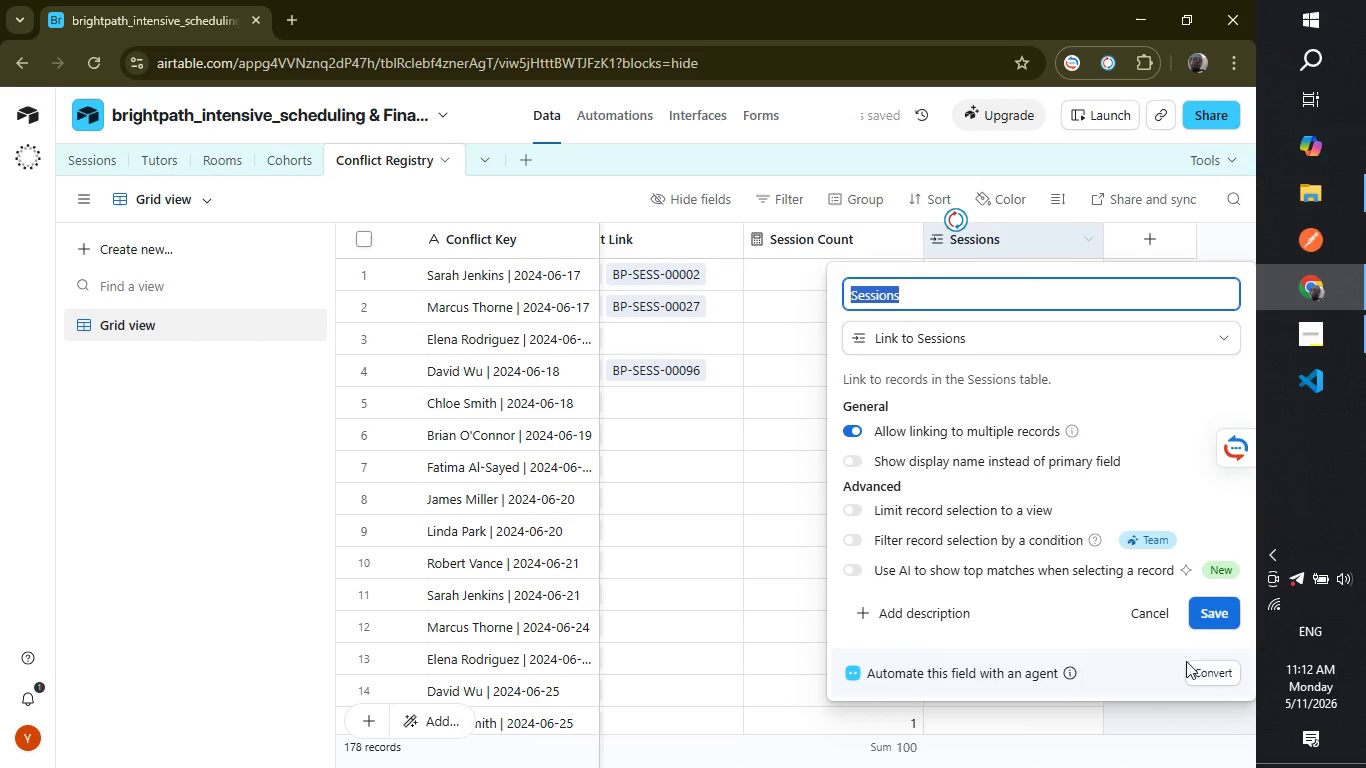 
left_click([1202, 664])
 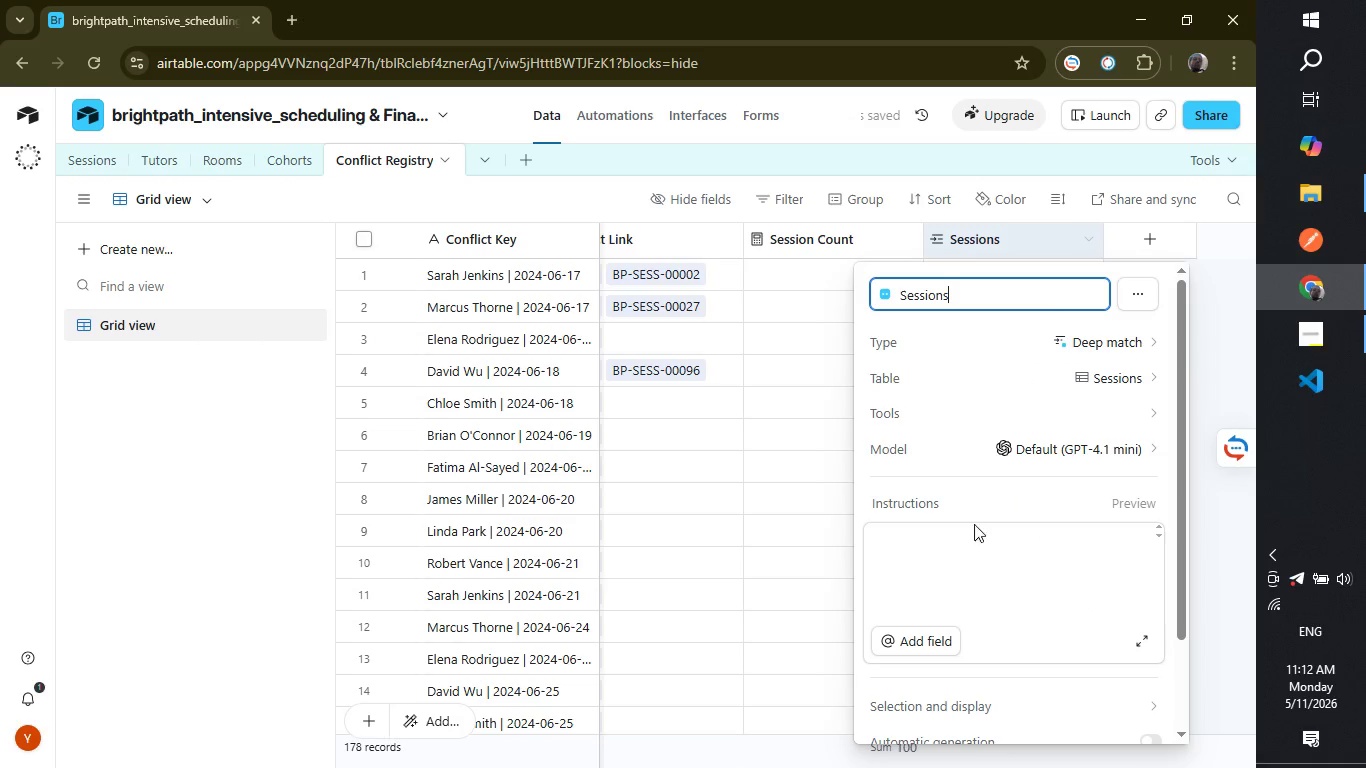 
left_click([948, 536])
 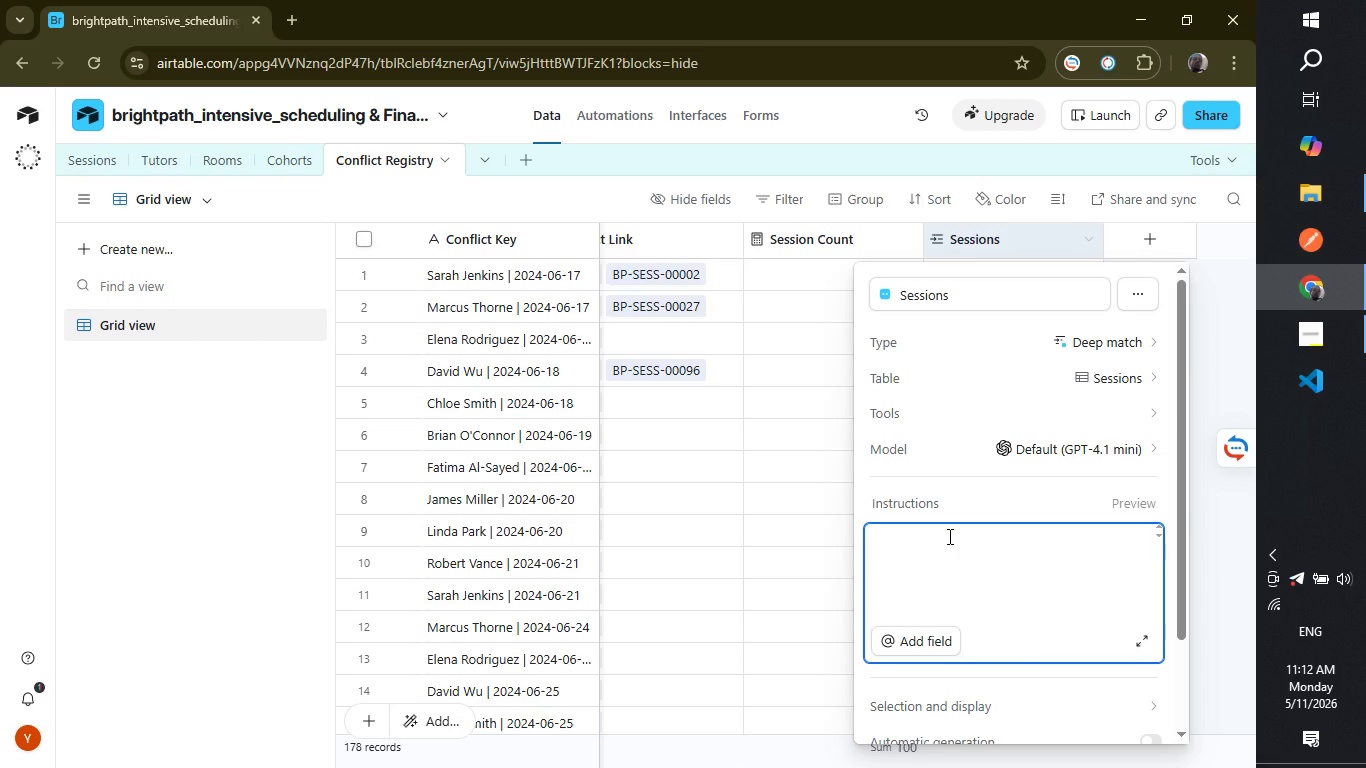 
left_click([948, 536])
 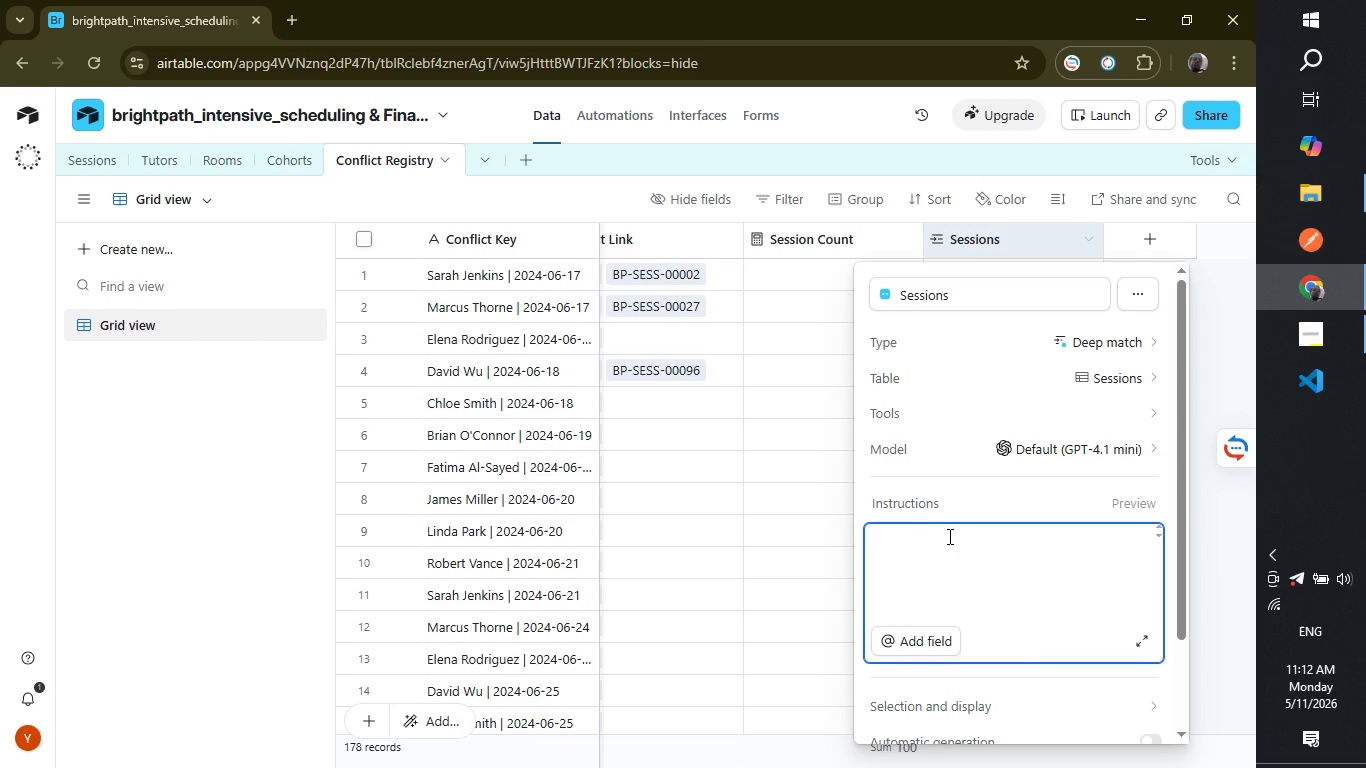 
key(S)
 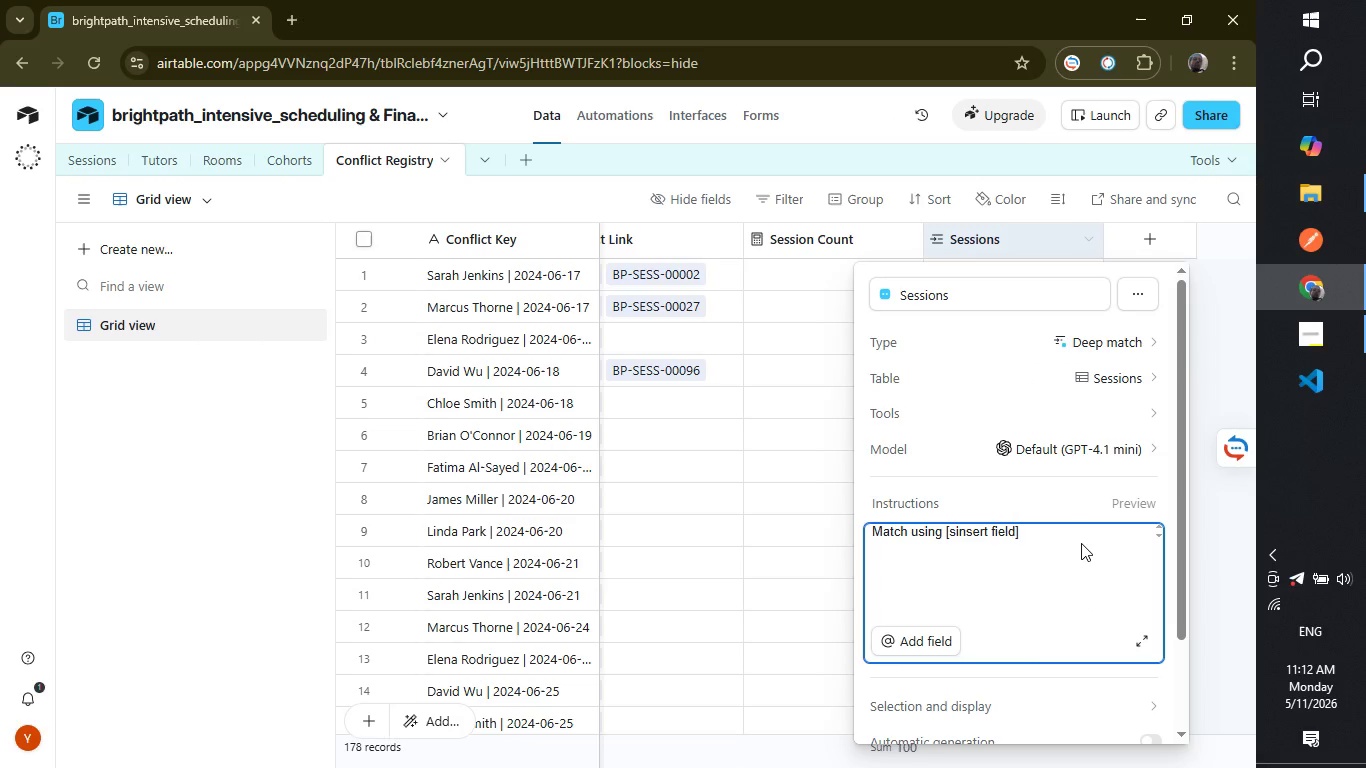 
left_click([1081, 543])
 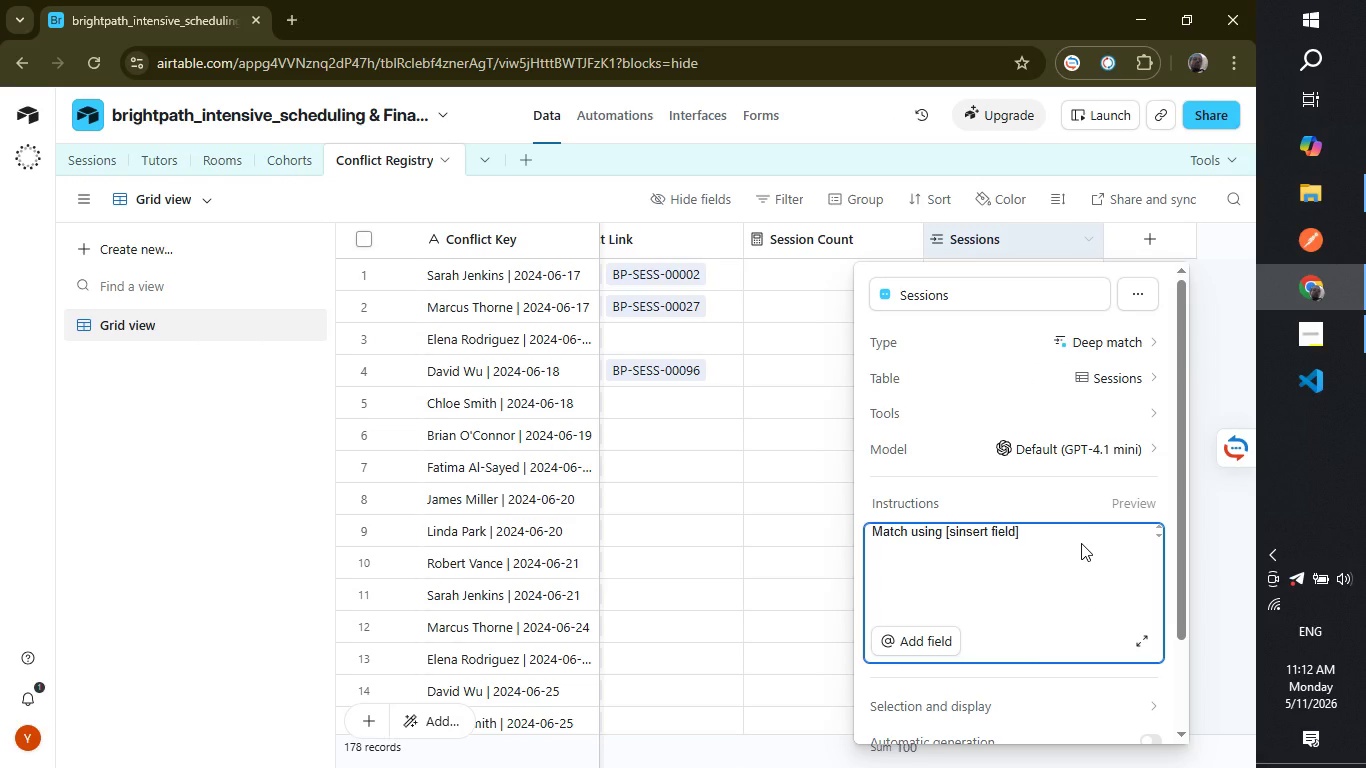 
hold_key(key=Backspace, duration=1.34)
 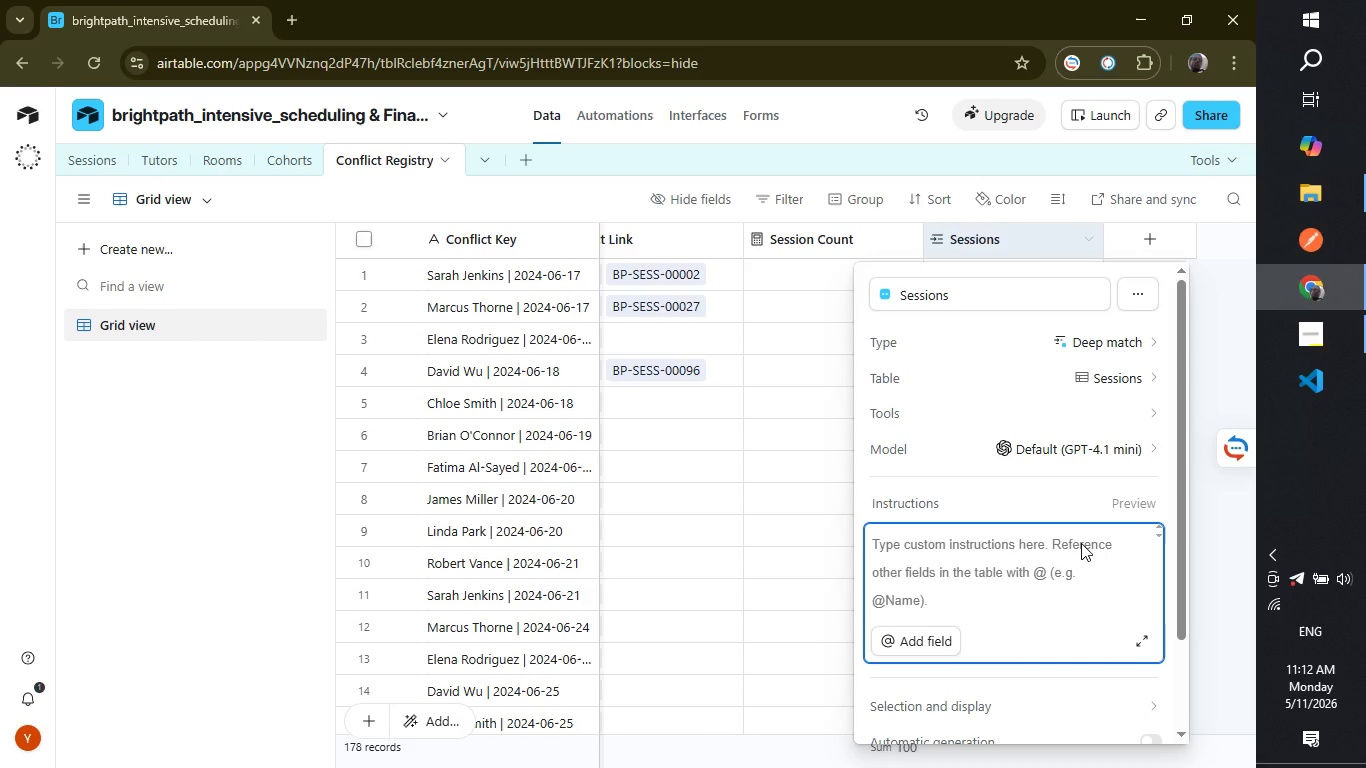 
type(records from )
 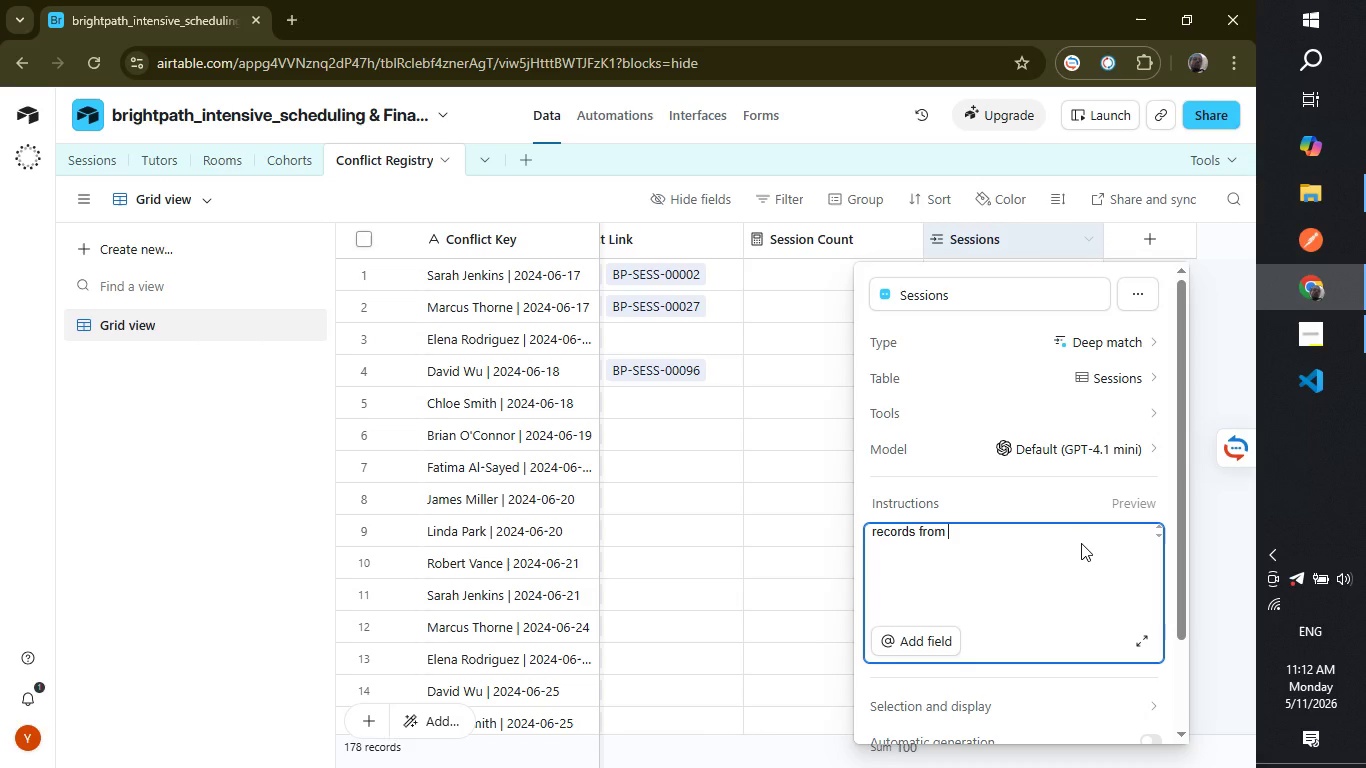 
type(link)
key(Backspace)
key(Backspace)
key(Backspace)
key(Backspace)
type(rom)
key(Backspace)
type(om conflict)
 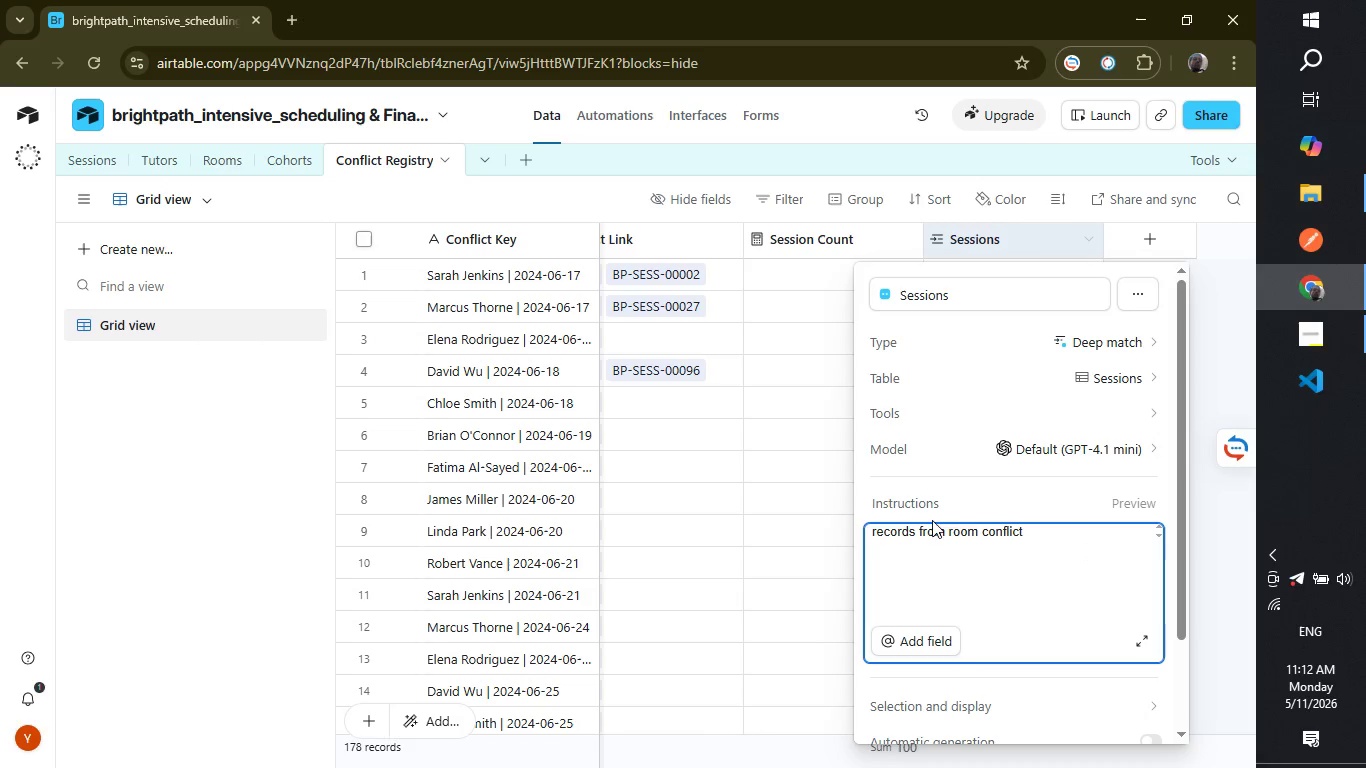 
wait(6.17)
 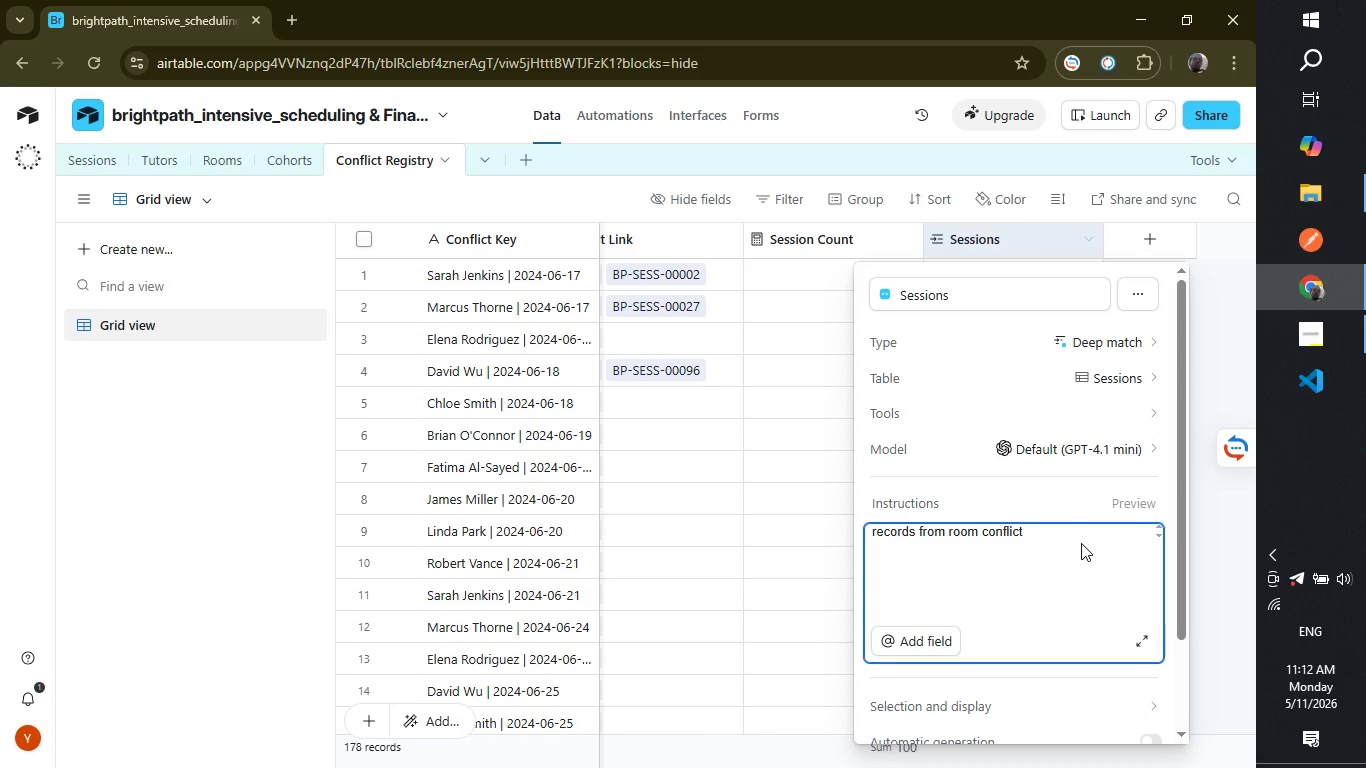 
left_click([868, 530])
 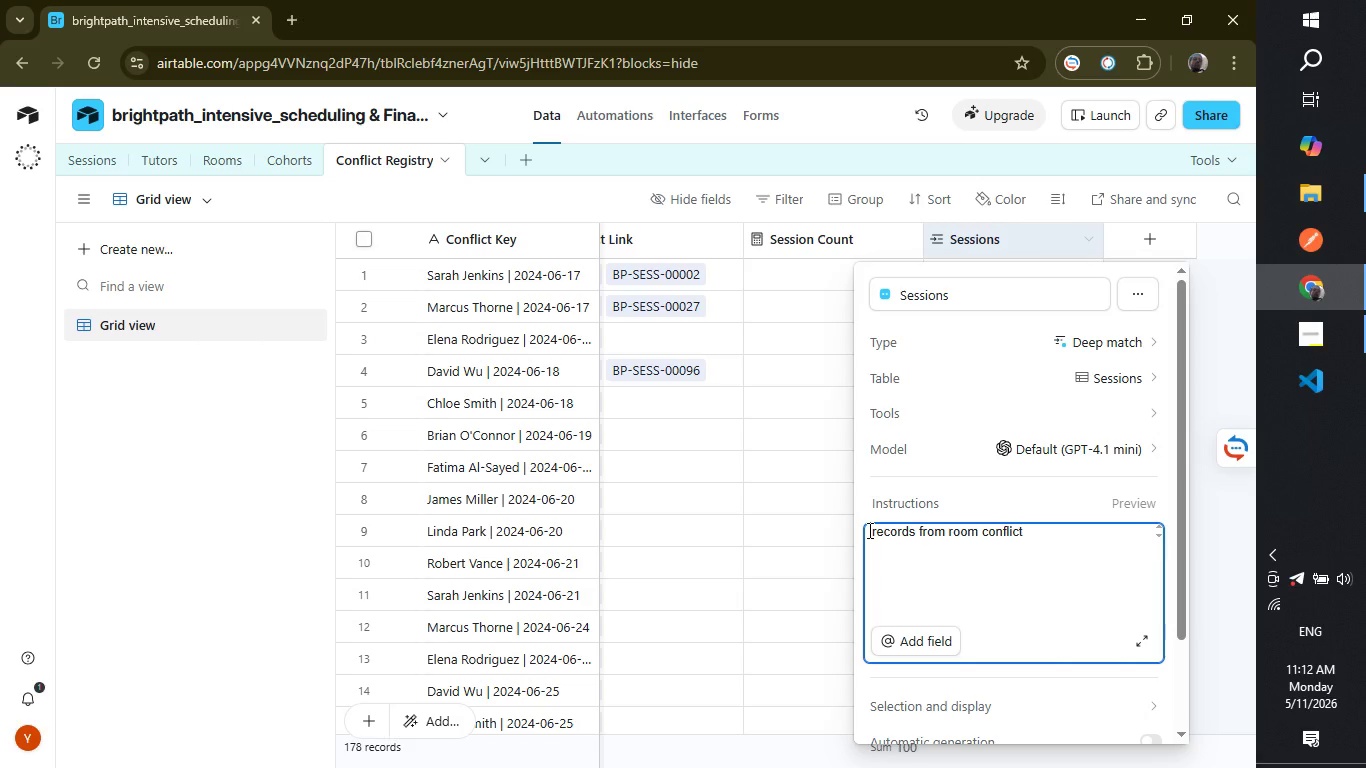 
type(corresponding )
 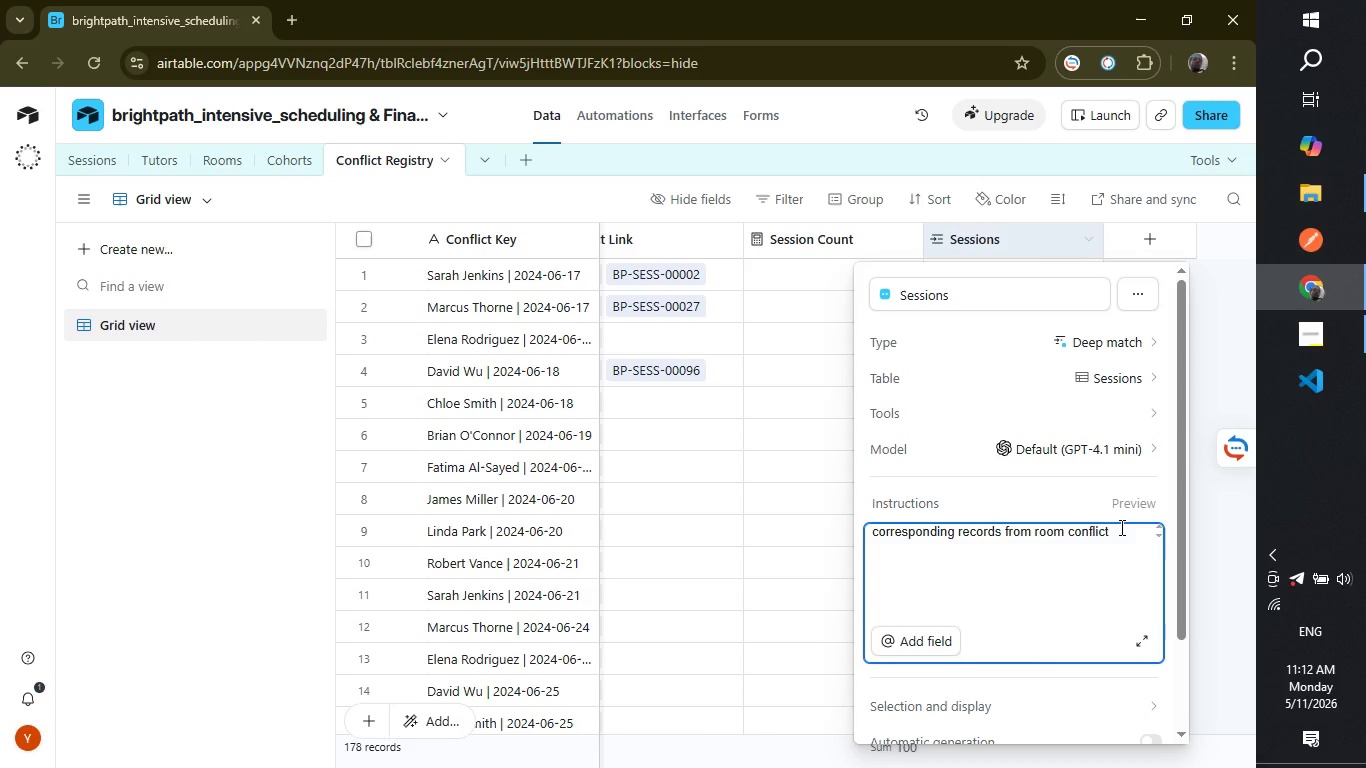 
left_click([1120, 531])
 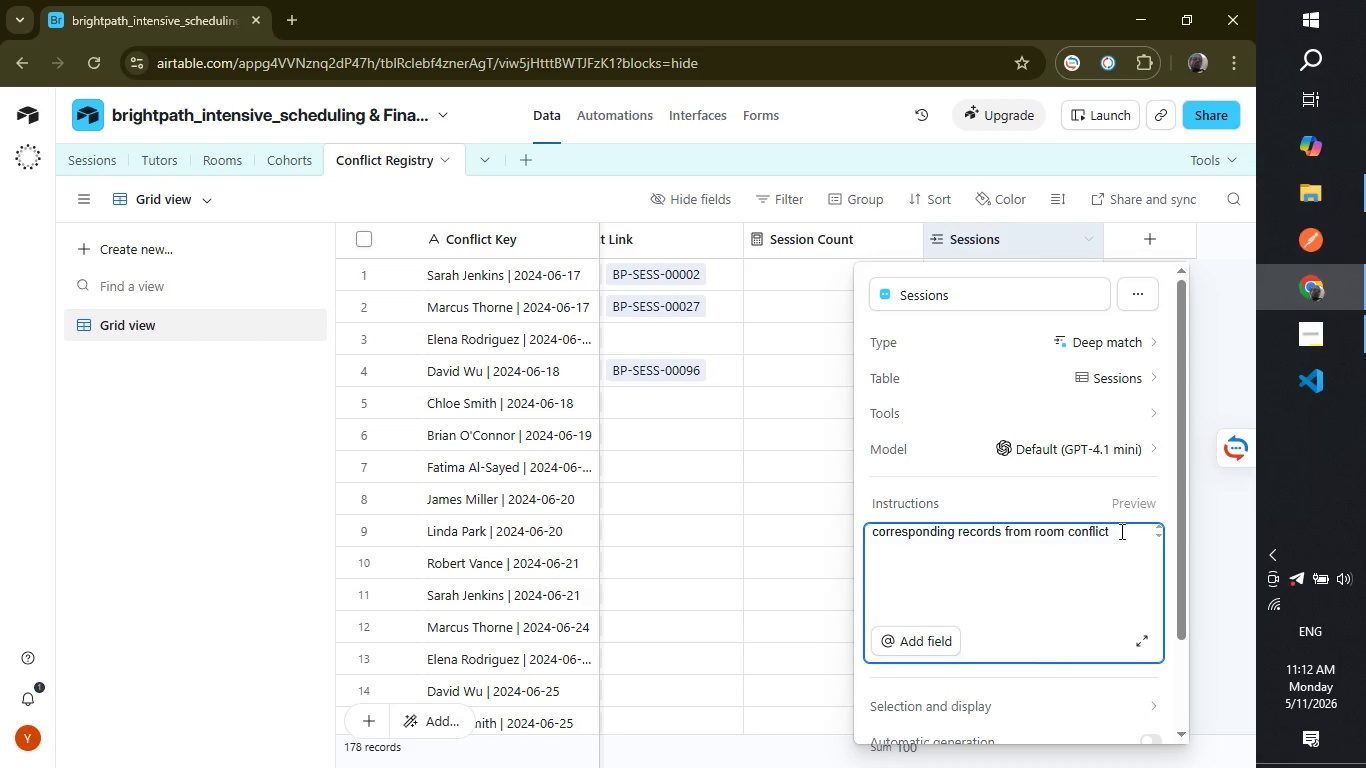 
type( link shoud ato)
key(Backspace)
key(Backspace)
type(utomatically fill the respctive fiellds)
 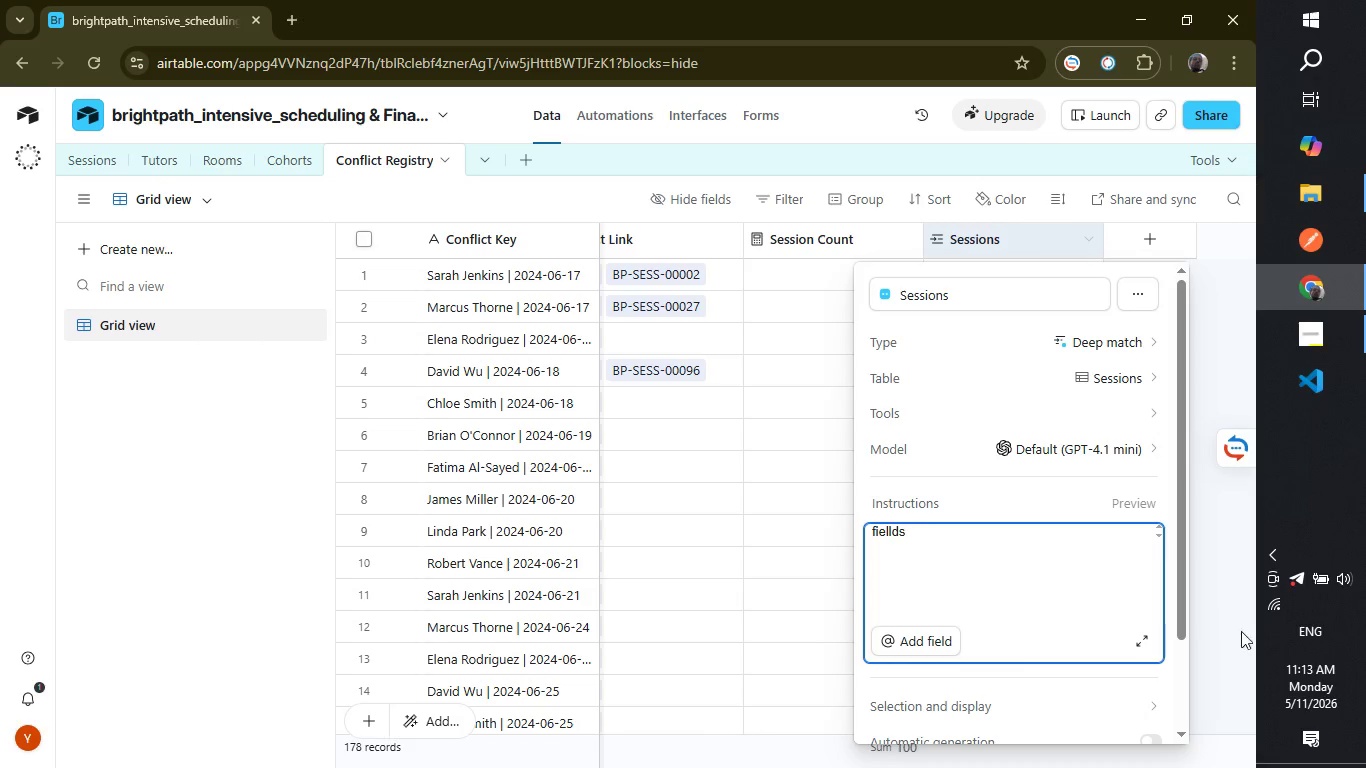 
left_click_drag(start_coordinate=[1181, 593], to_coordinate=[1161, 714])
 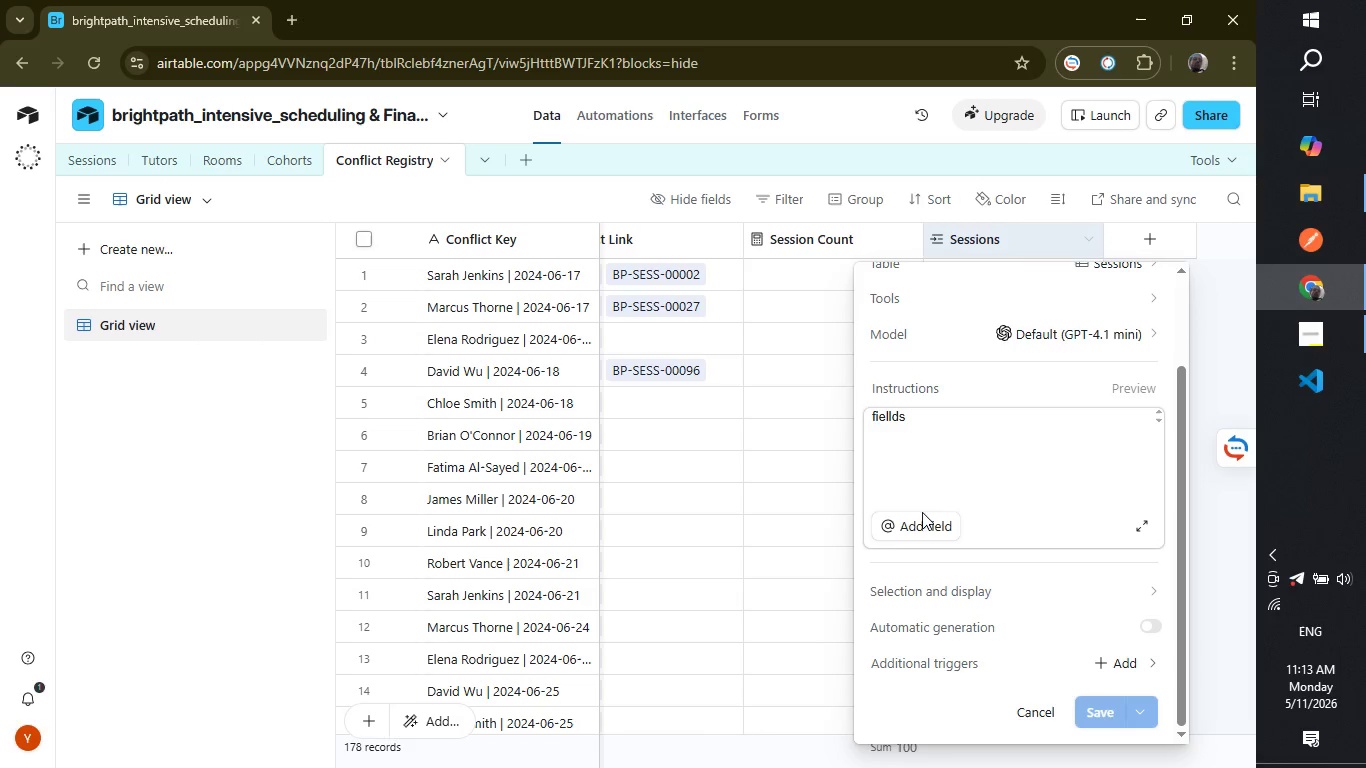 
wait(5.92)
 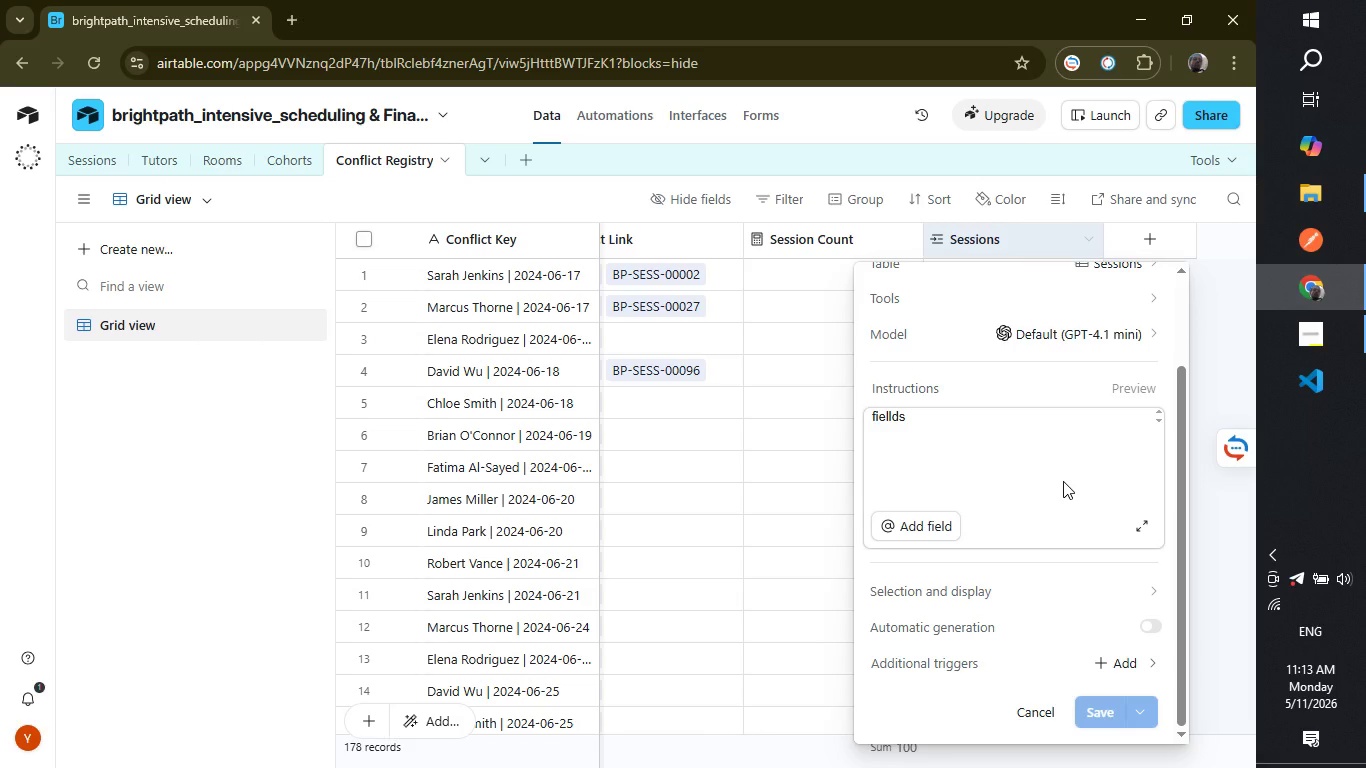 
left_click([943, 421])
 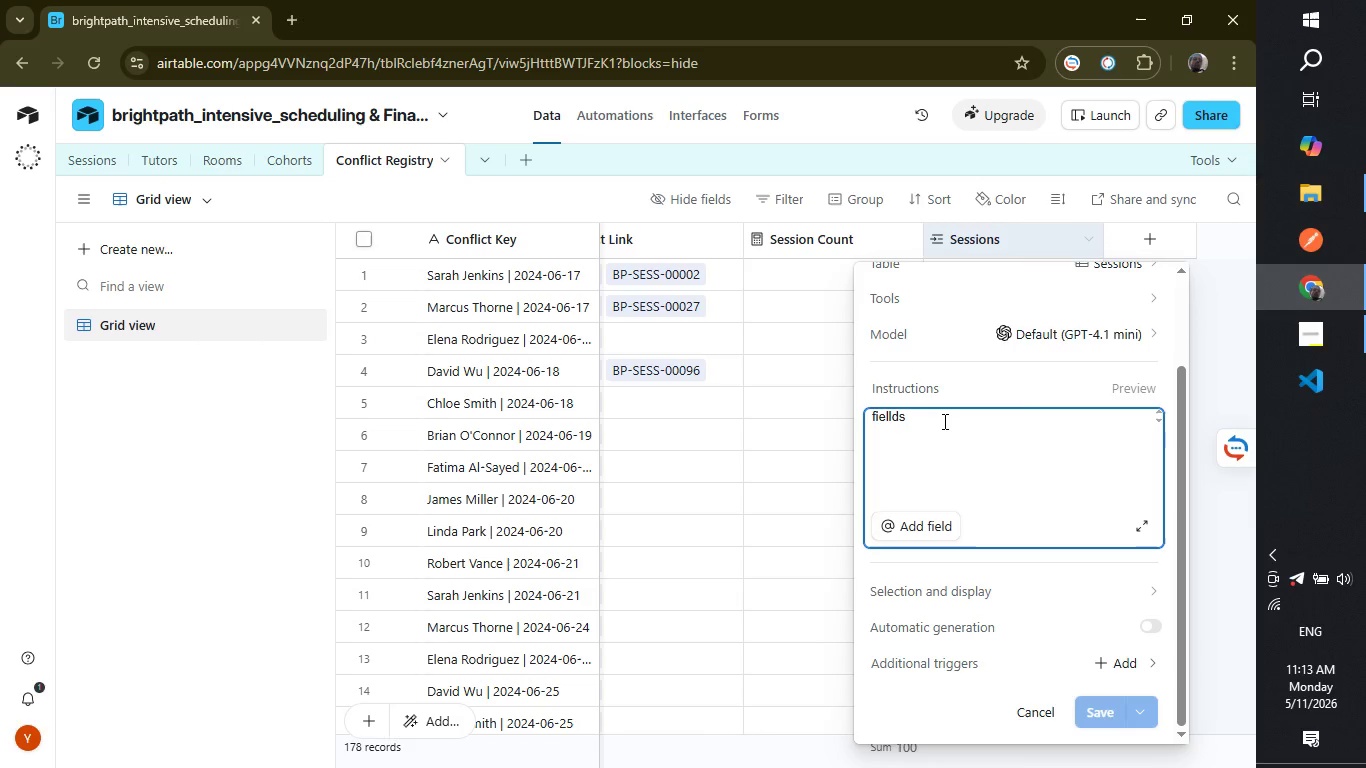 
key(Backspace)
key(Backspace)
key(Backspace)
key(Backspace)
key(Backspace)
key(Backspace)
key(Backspace)
key(Backspace)
key(Backspace)
type( session field)
 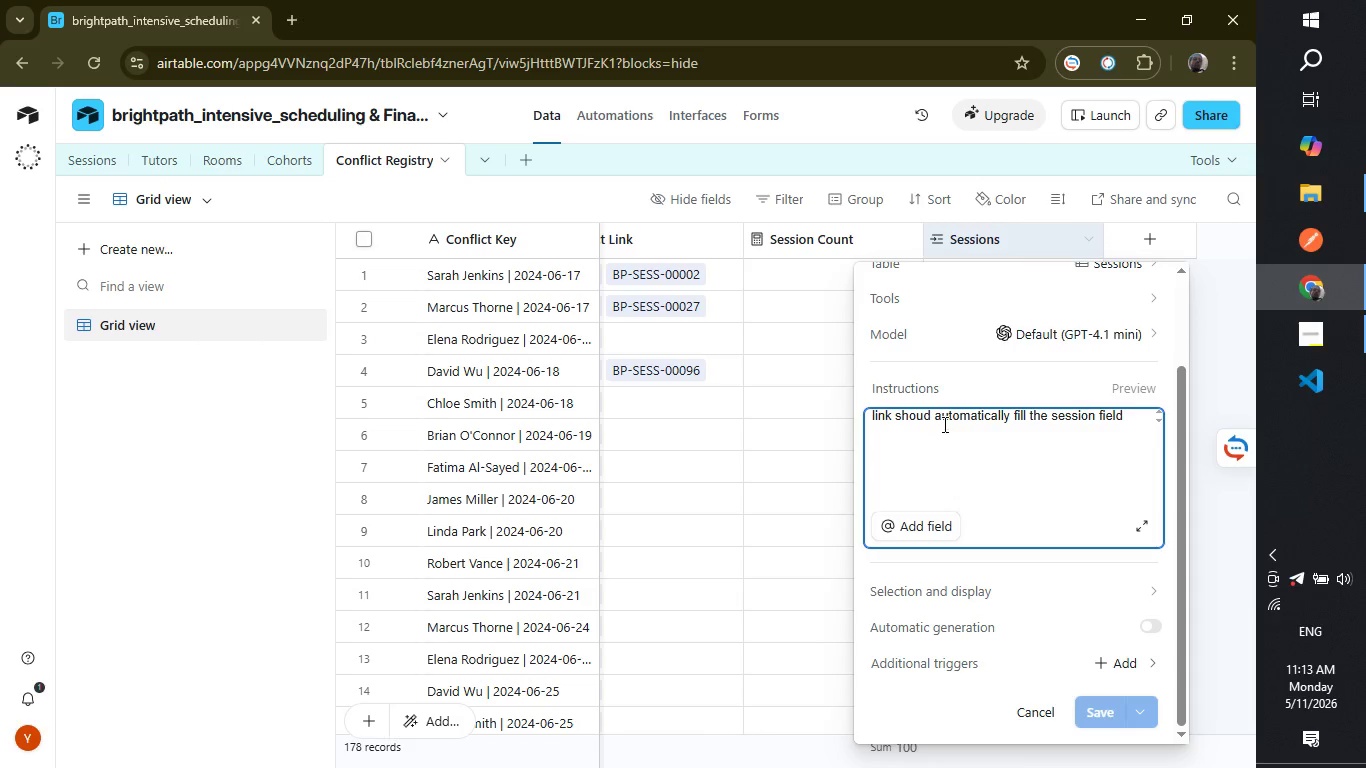 
wait(5.55)
 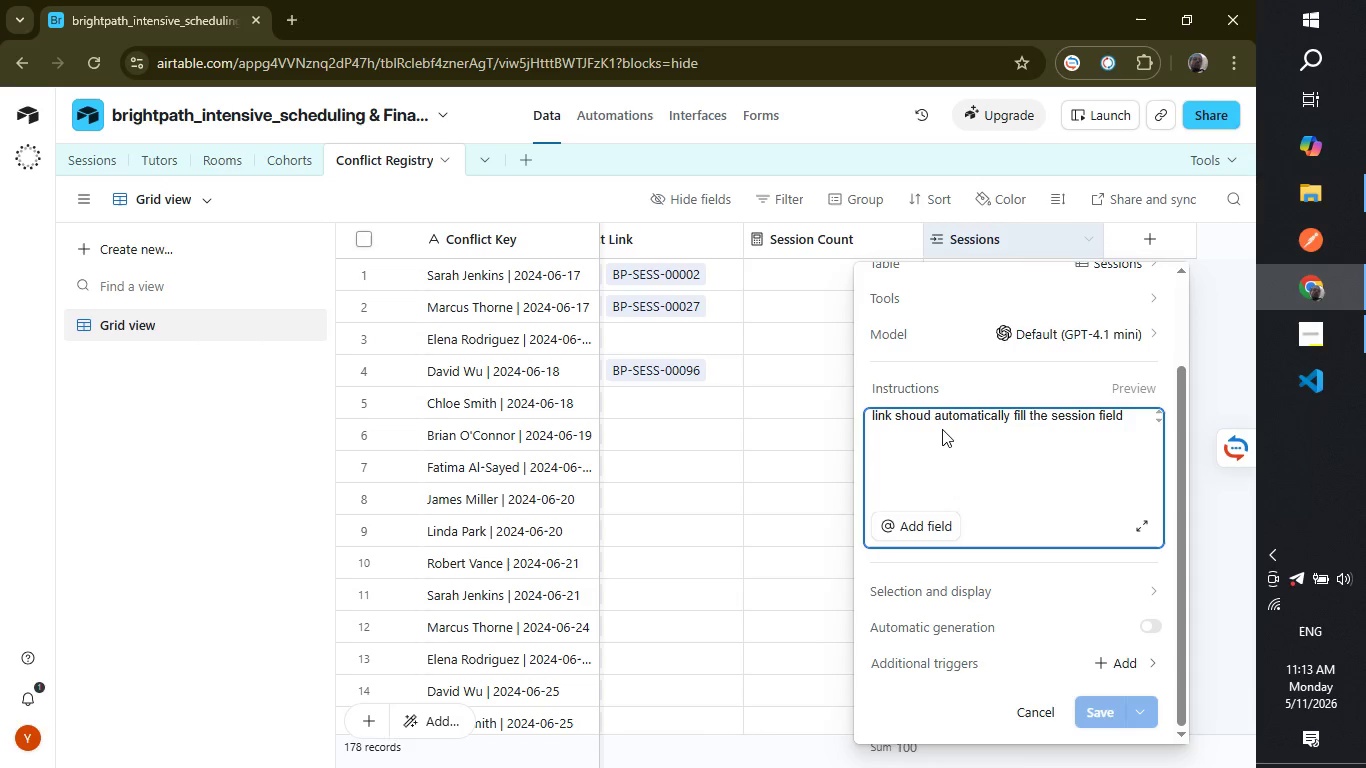 
left_click([1153, 628])
 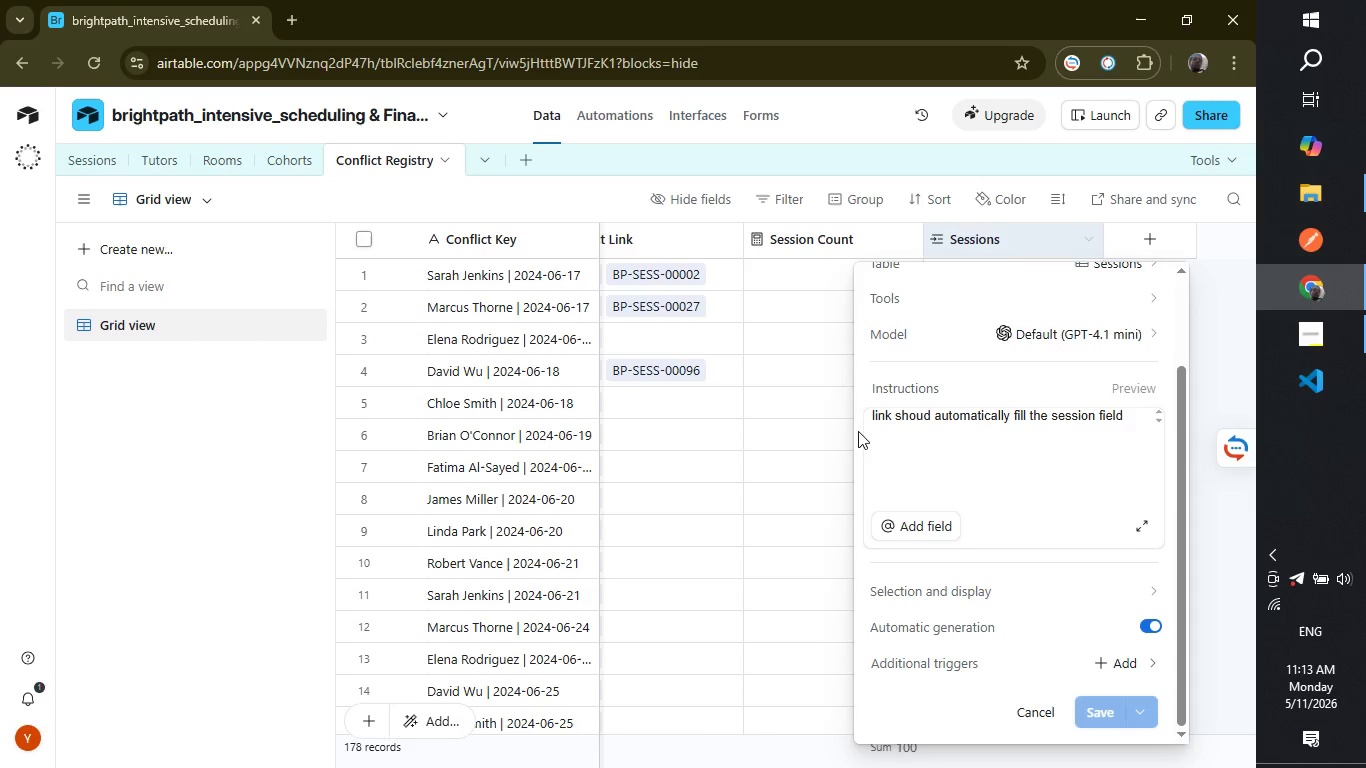 
left_click([898, 530])
 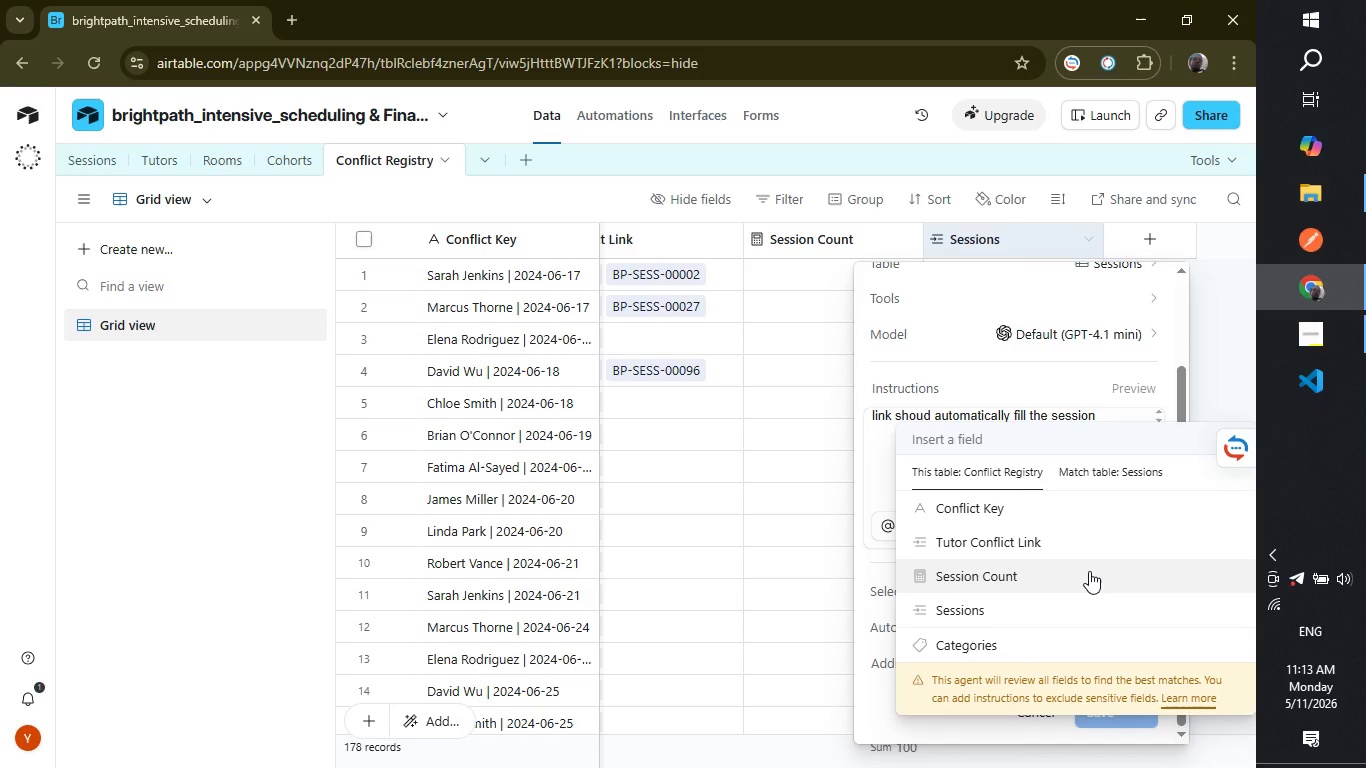 
wait(13.23)
 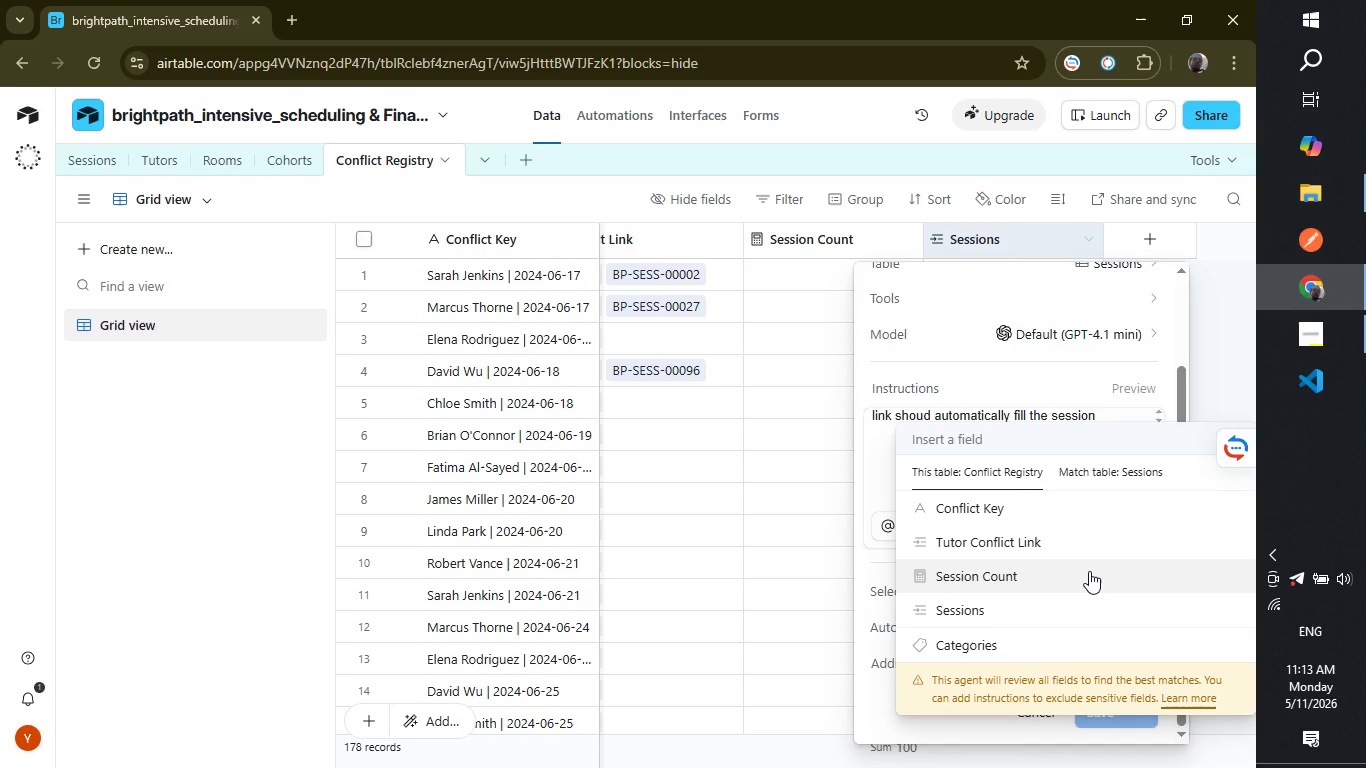 
left_click([1084, 467])
 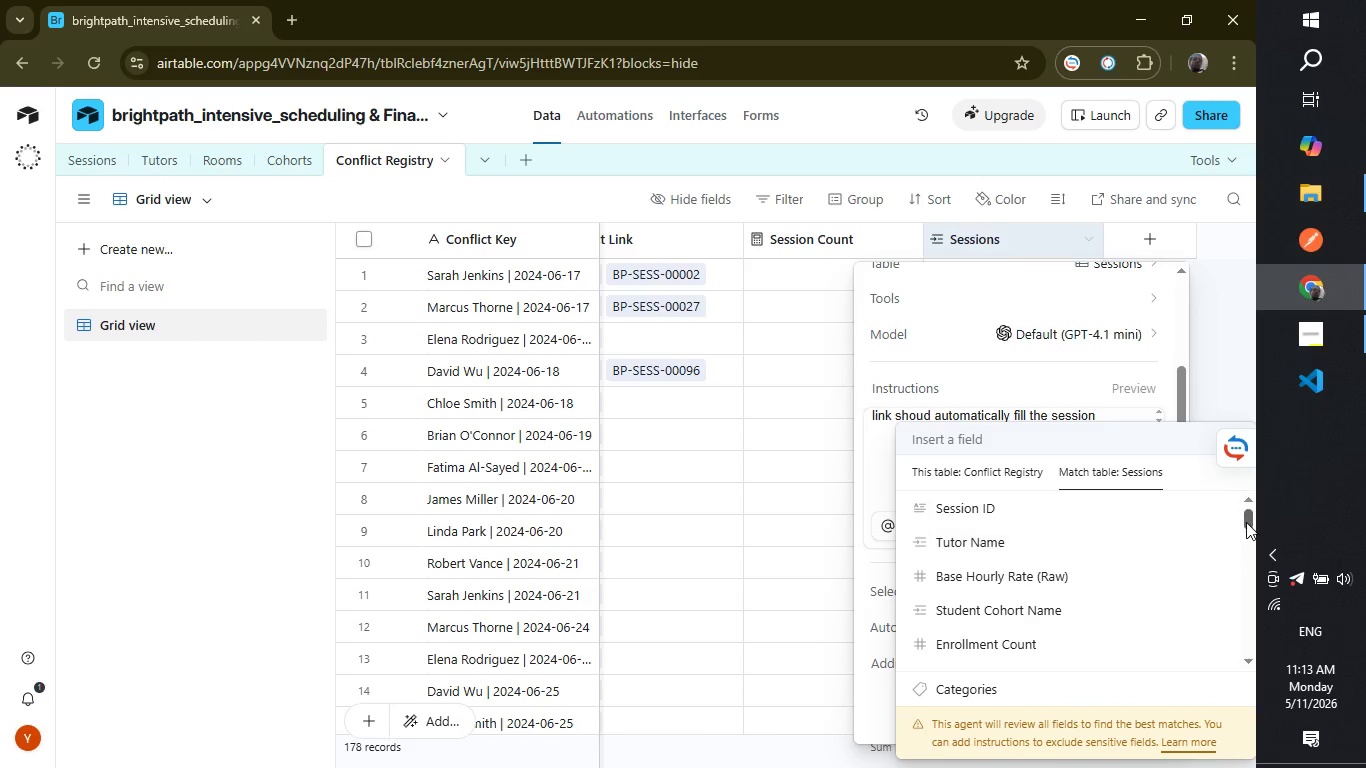 
left_click_drag(start_coordinate=[1251, 516], to_coordinate=[1233, 662])
 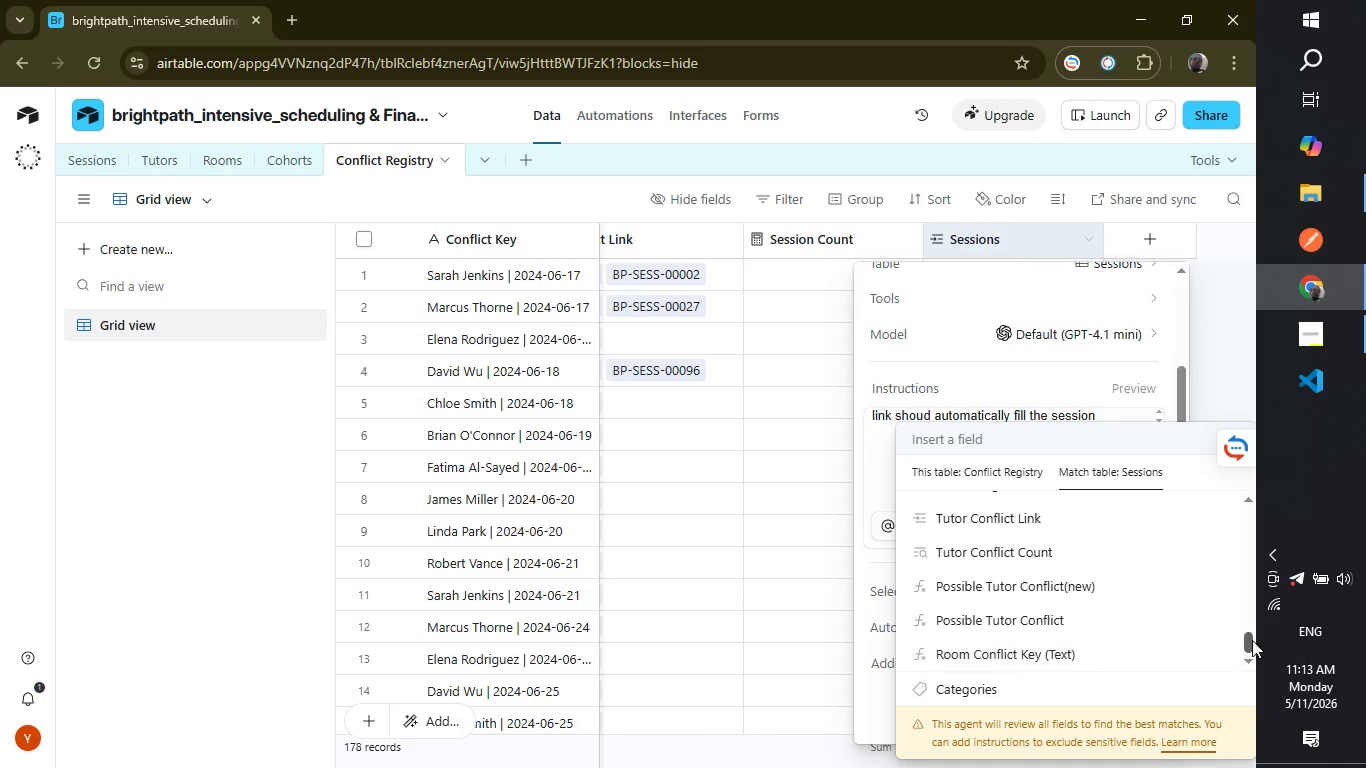 
left_click_drag(start_coordinate=[1252, 642], to_coordinate=[1238, 439])
 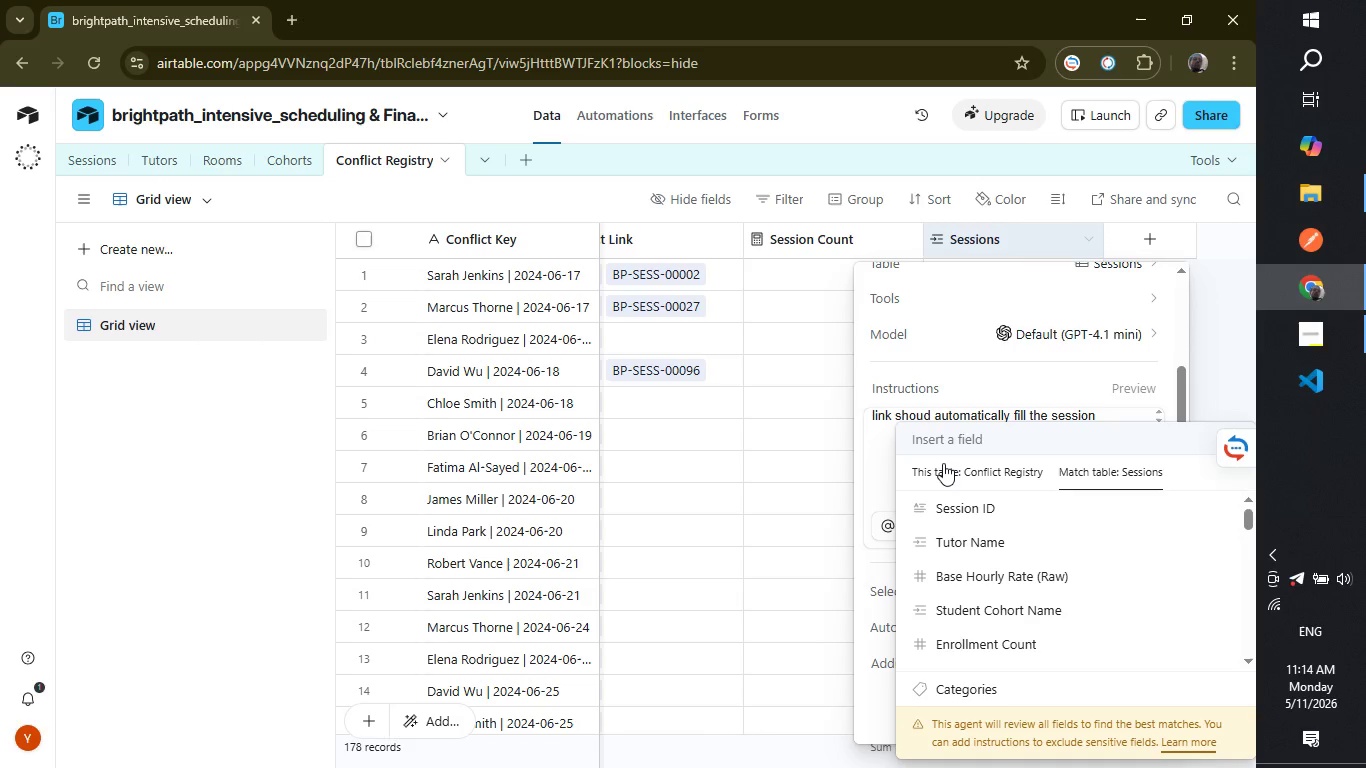 
left_click([944, 464])
 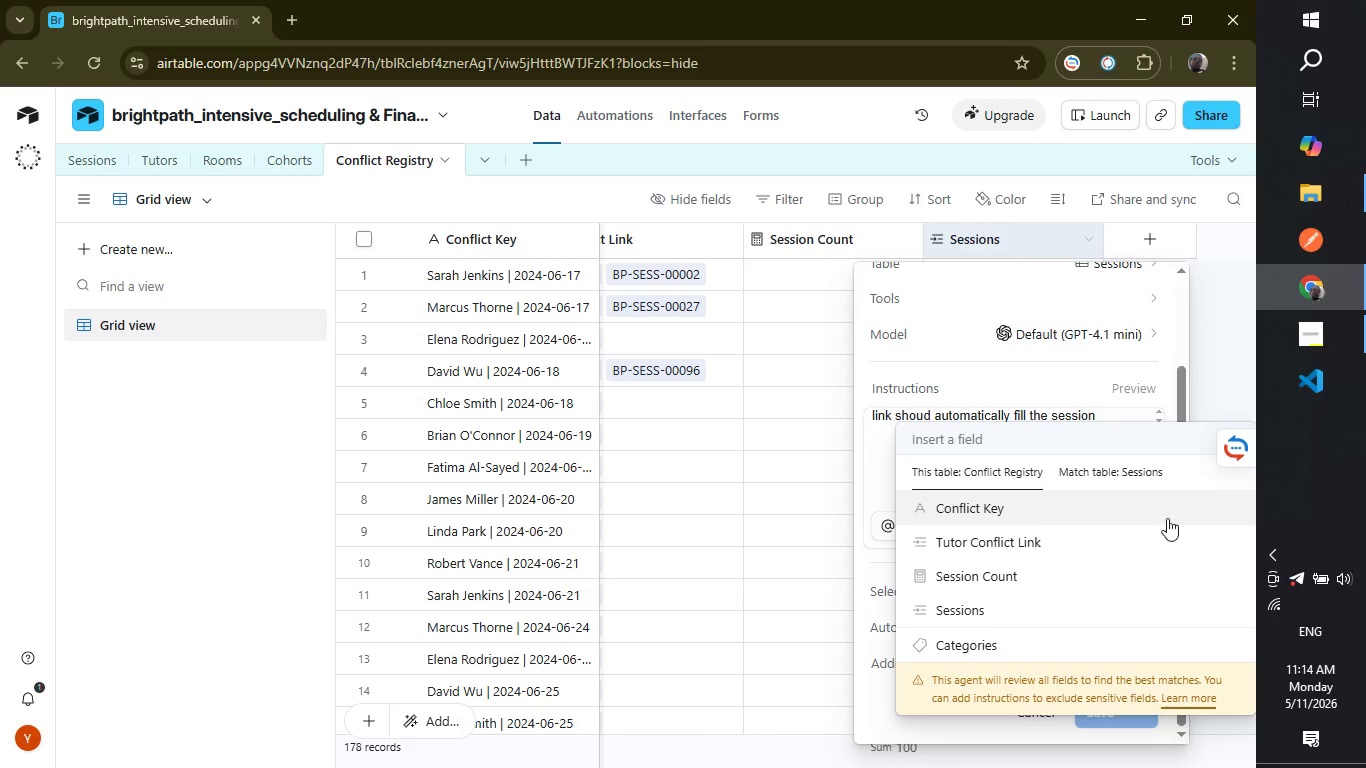 
wait(6.03)
 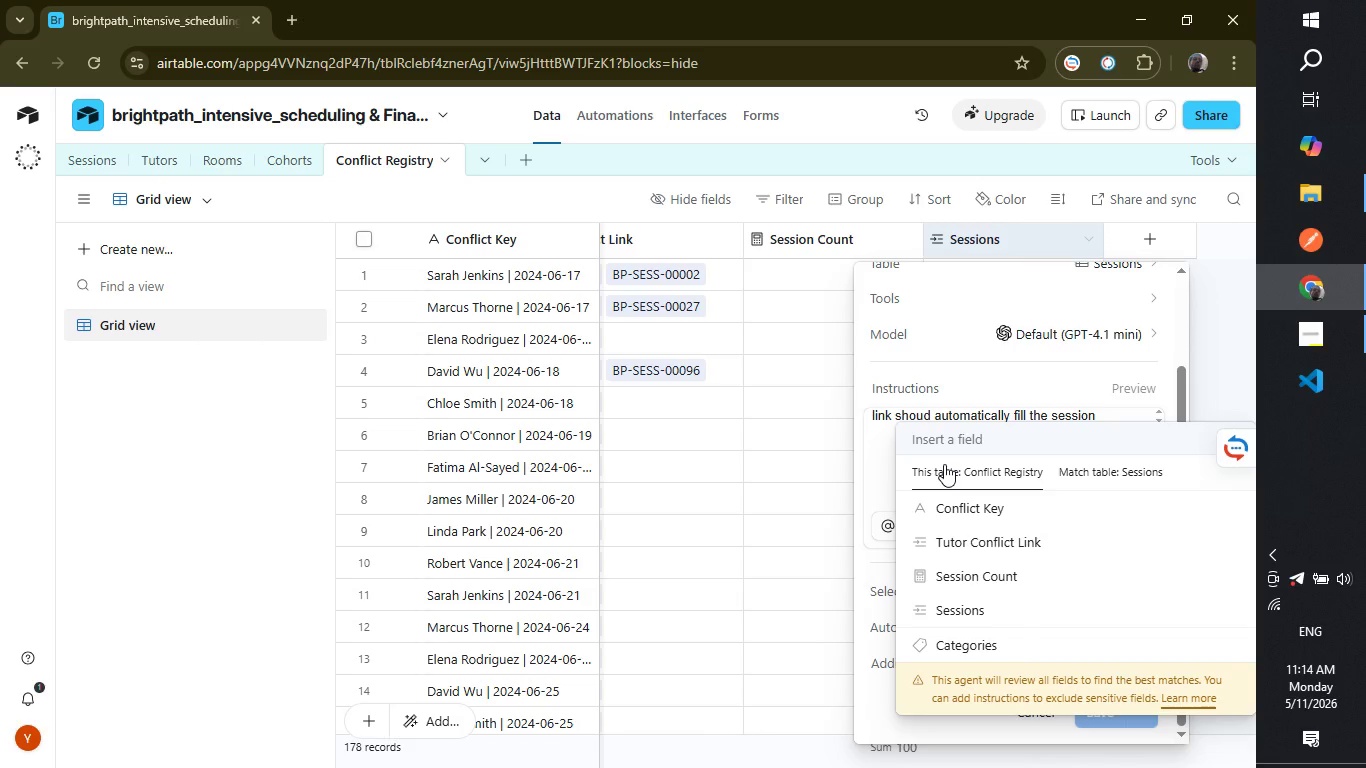 
hold_key(key=ArrowDown, duration=0.56)
 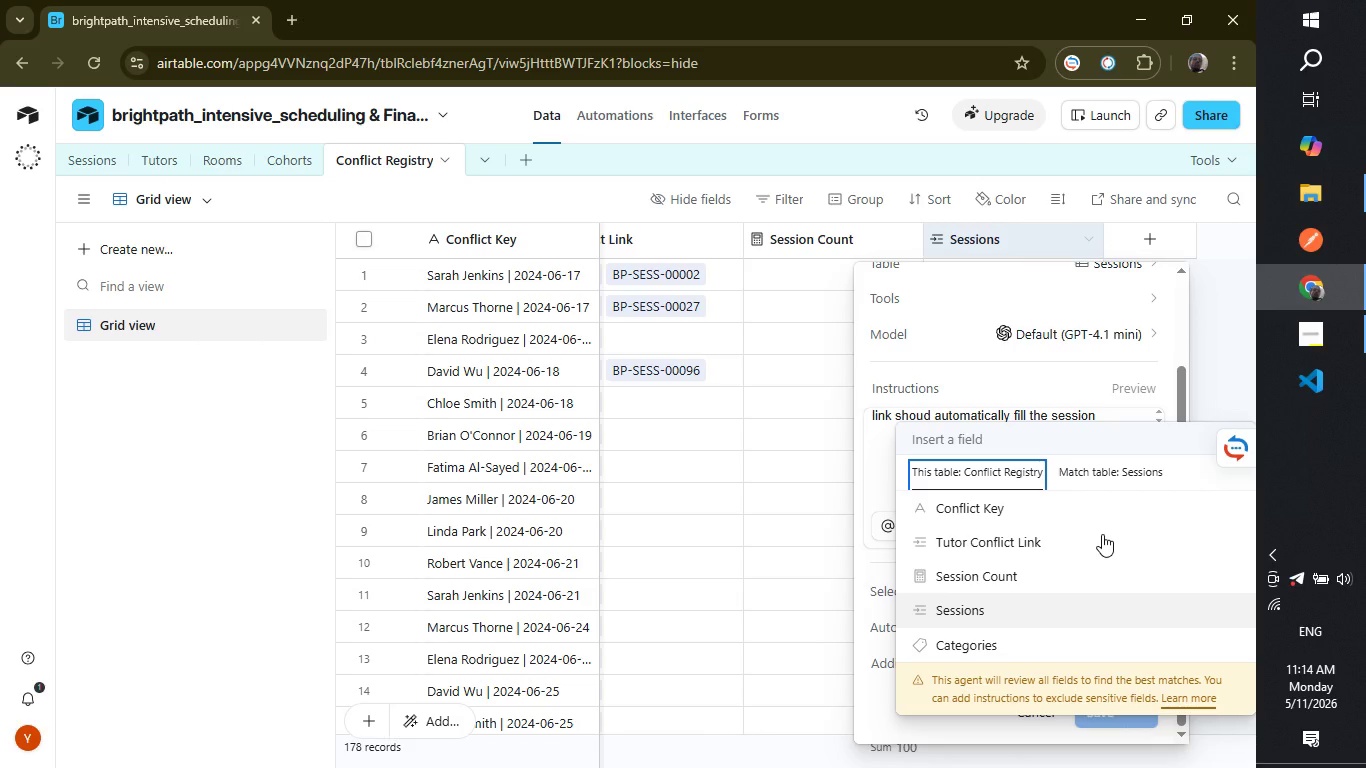 
key(ArrowDown)
 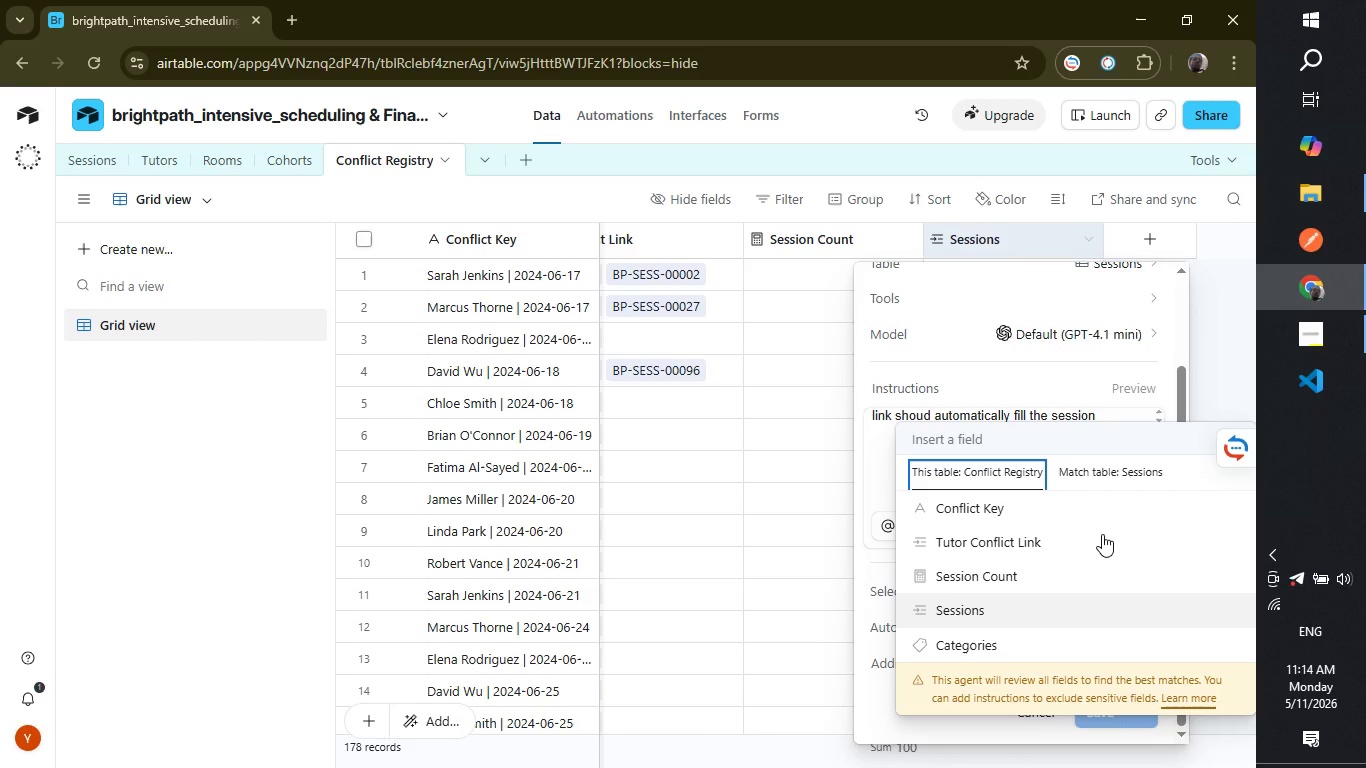 
key(ArrowDown)
 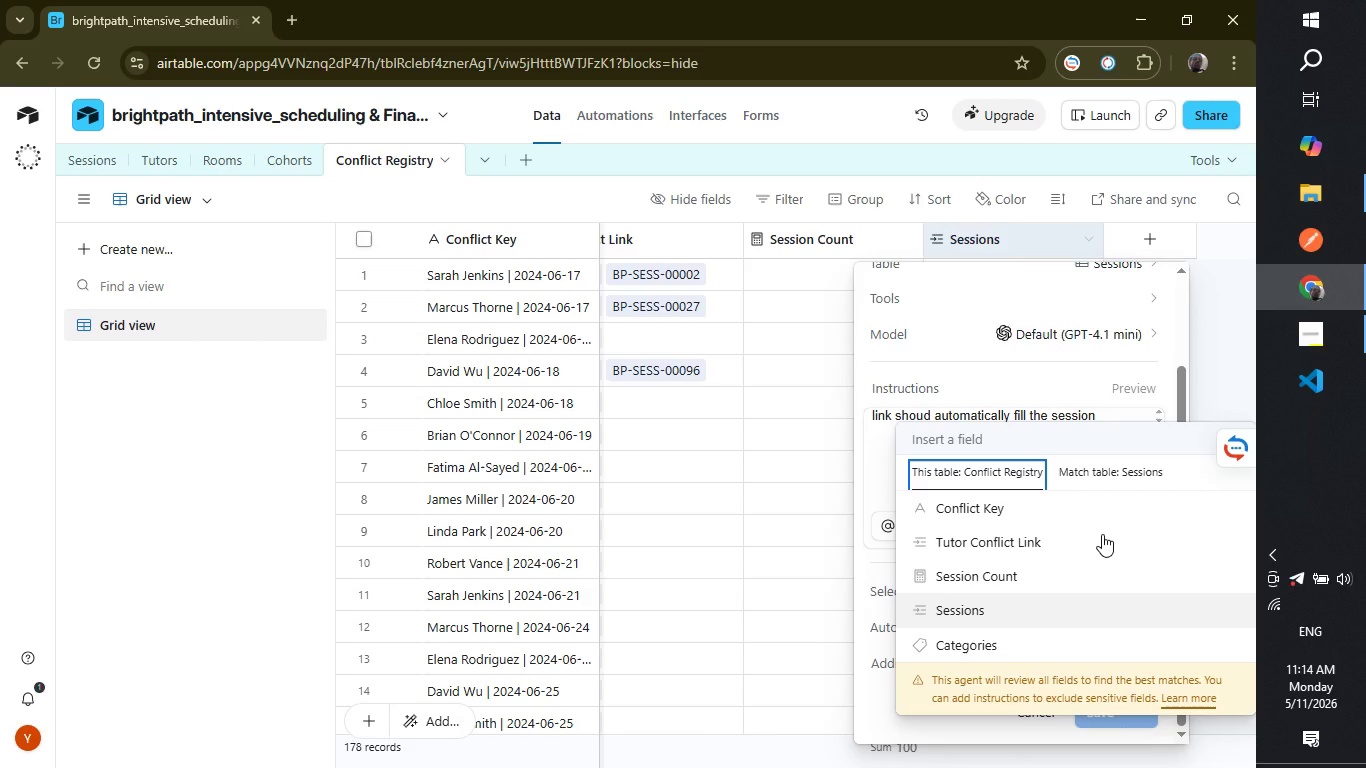 
key(ArrowDown)
 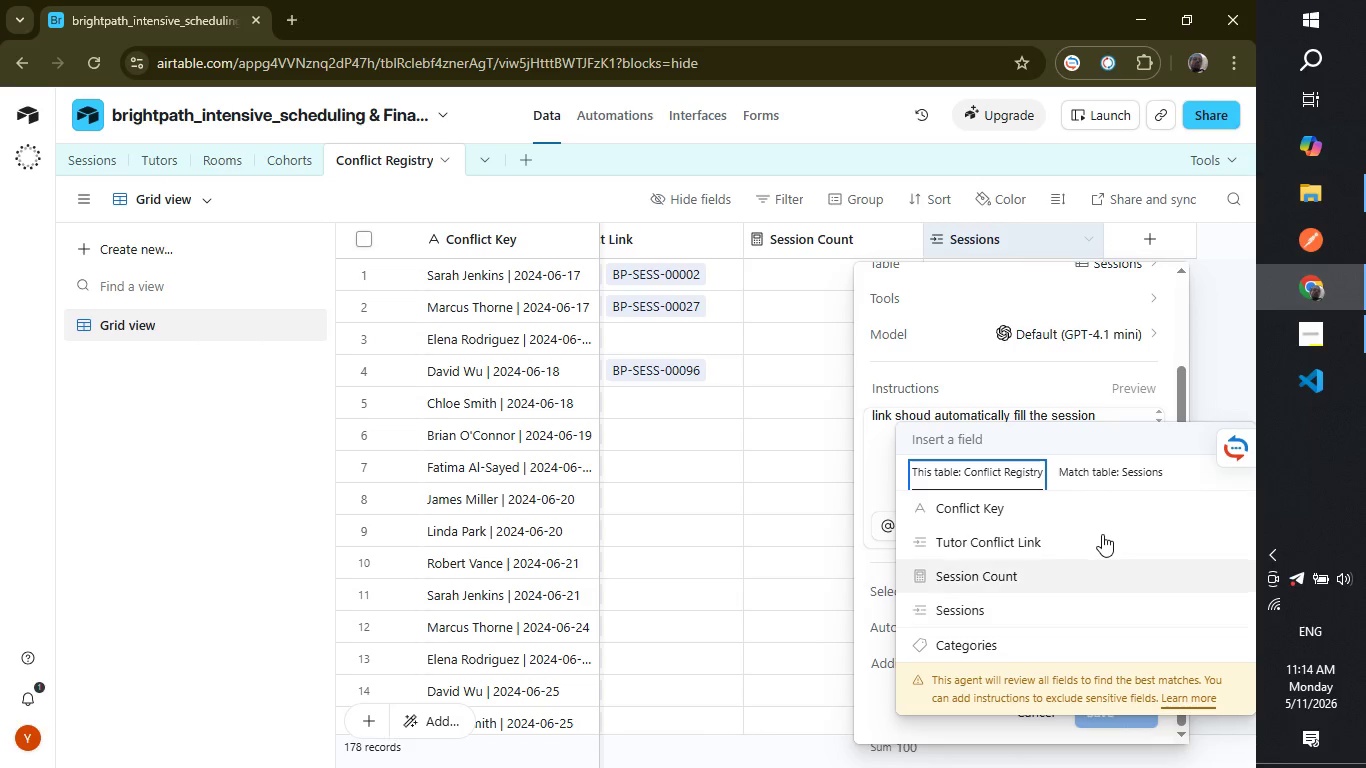 
hold_key(key=ArrowUp, duration=0.8)
 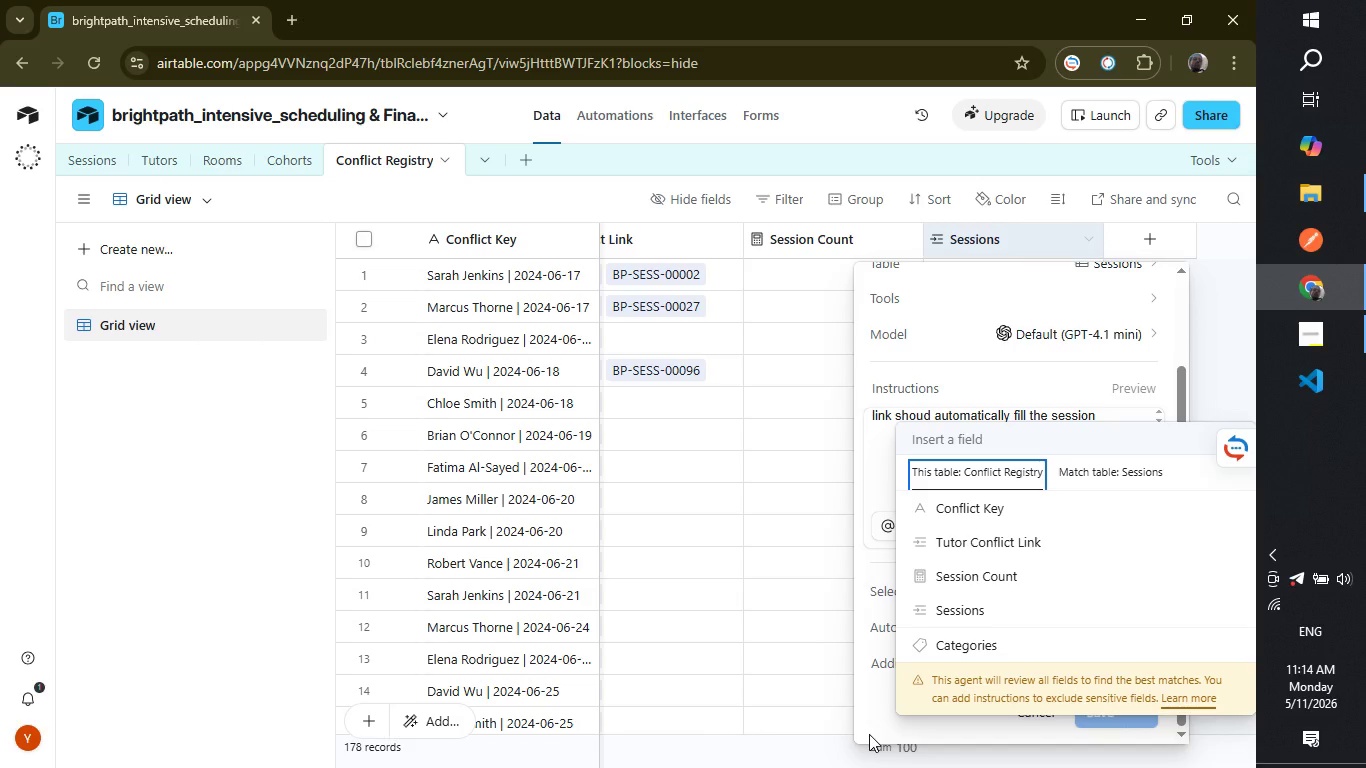 
left_click([807, 694])
 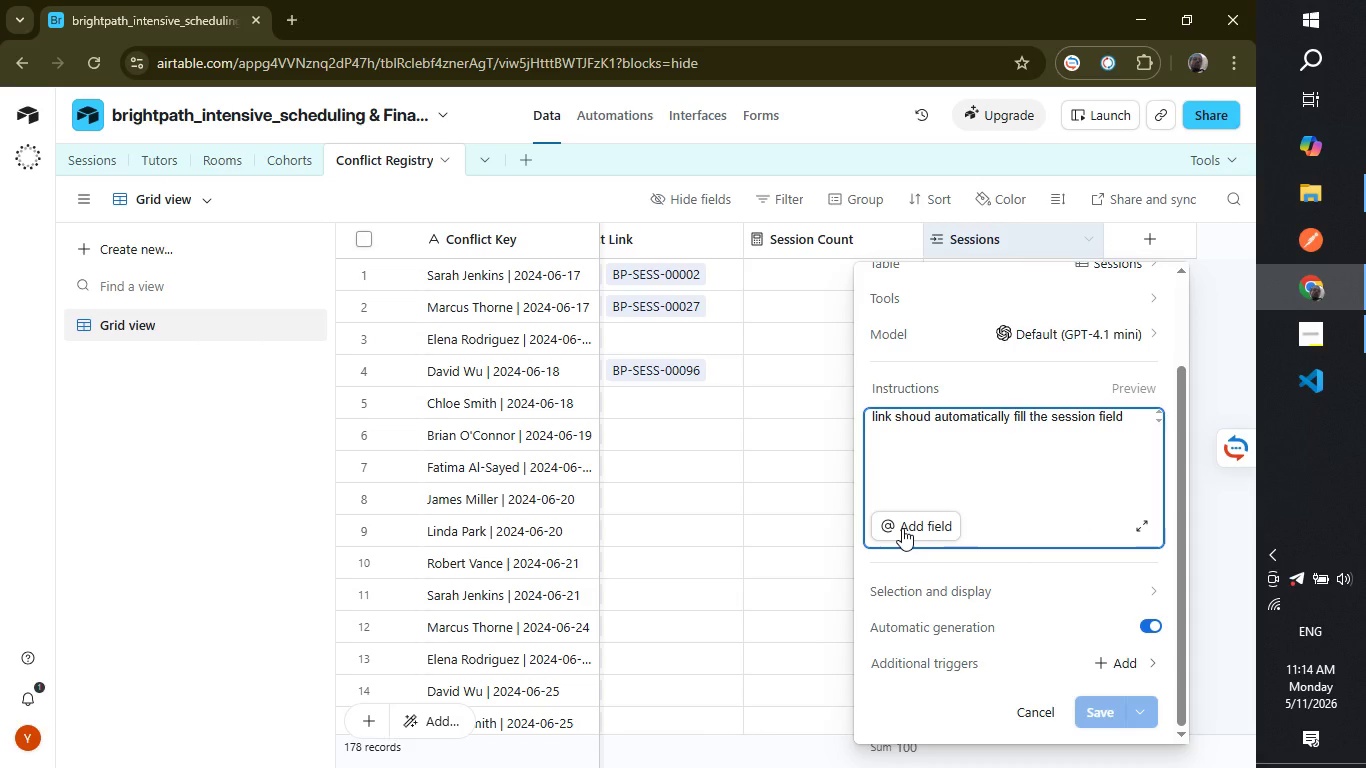 
wait(6.98)
 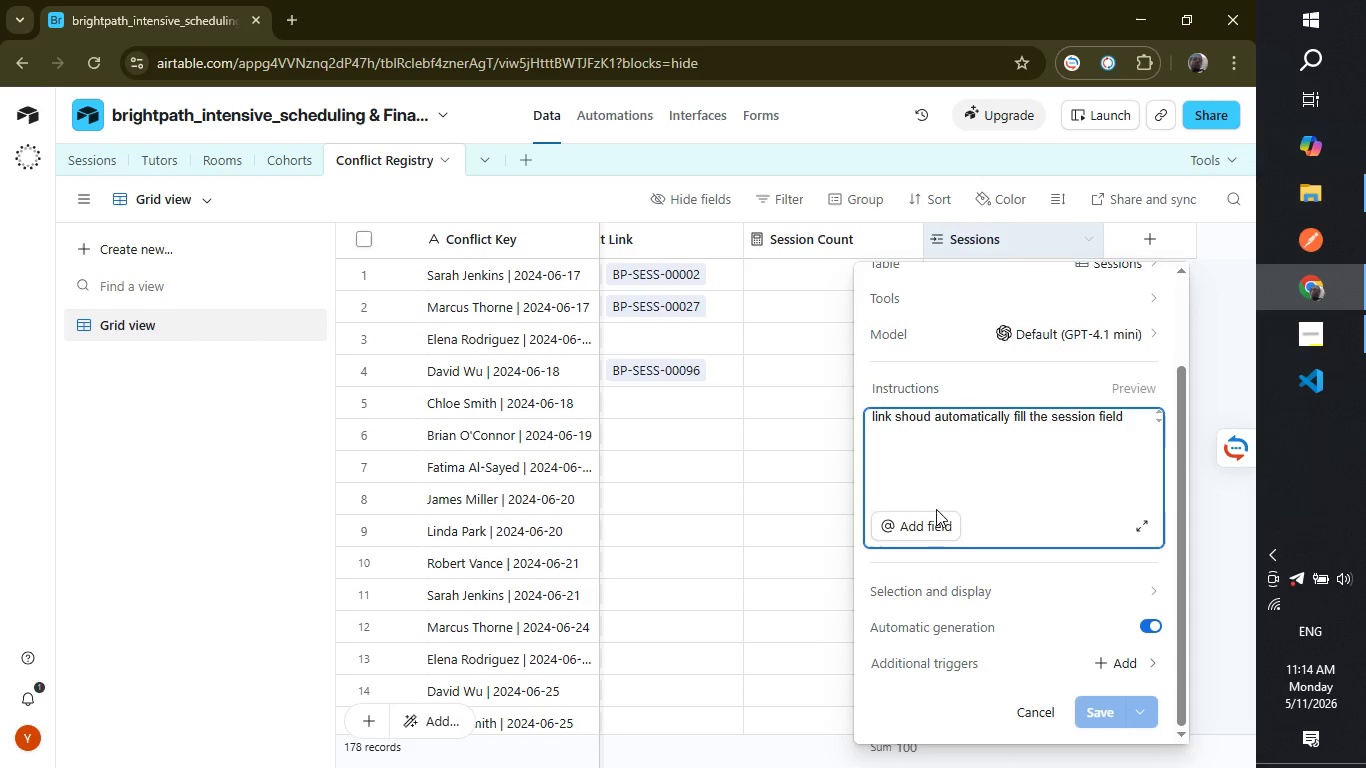 
left_click([902, 528])
 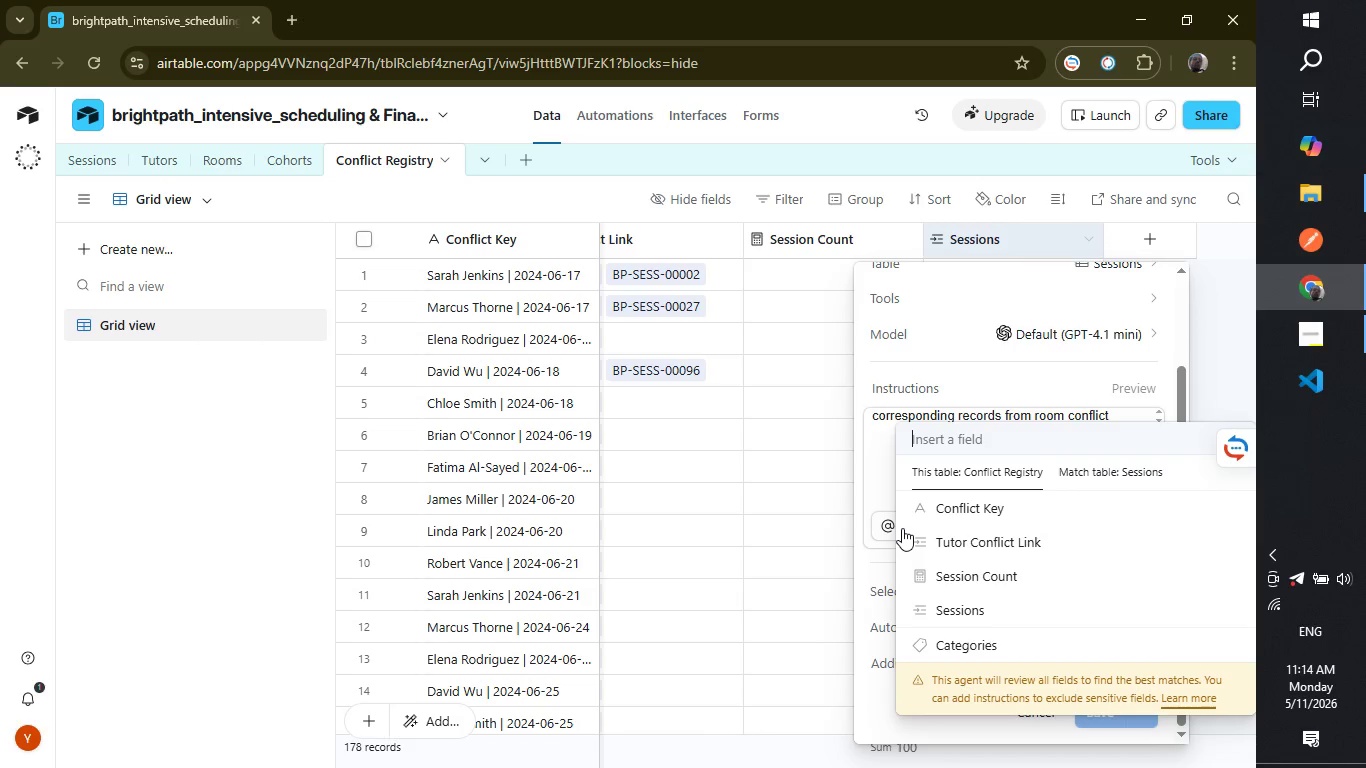 
type(tu)
 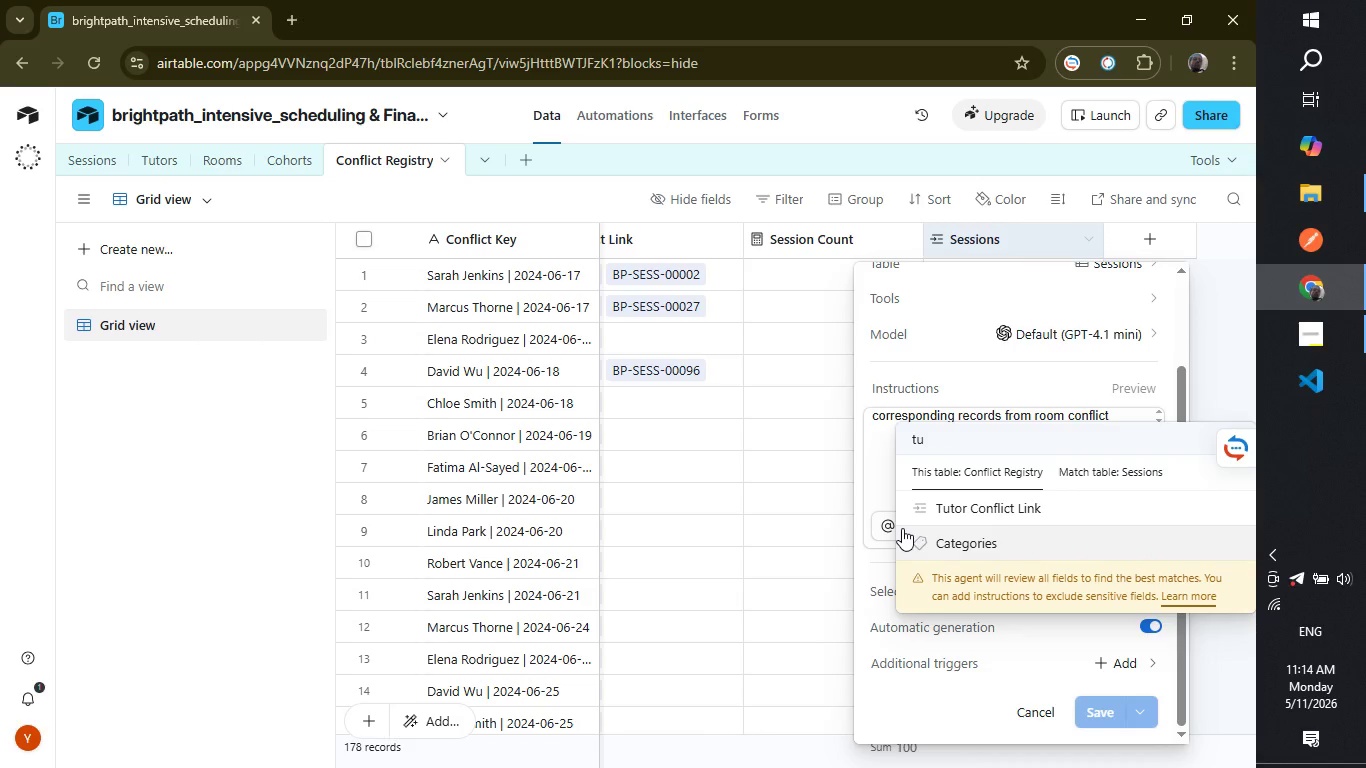 
hold_key(key=Backspace, duration=0.61)
 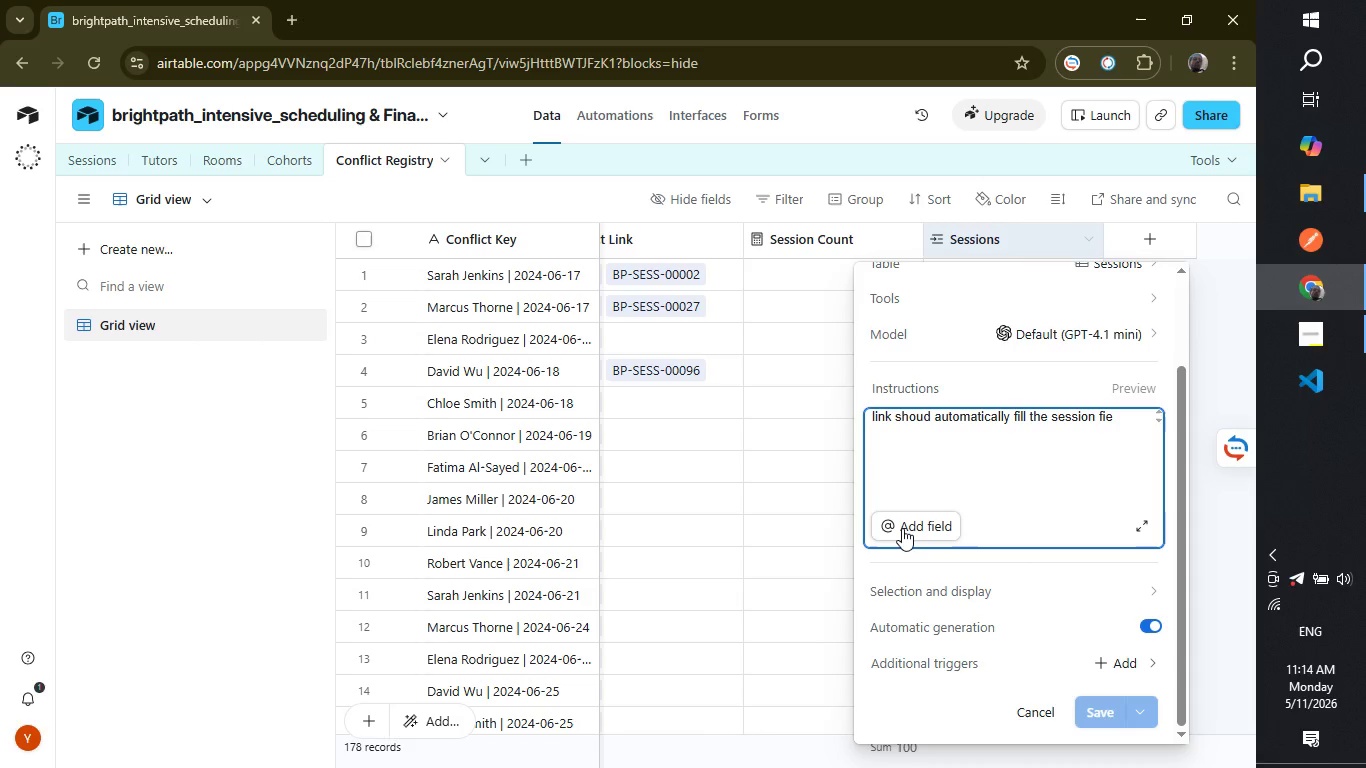 
left_click([902, 528])
 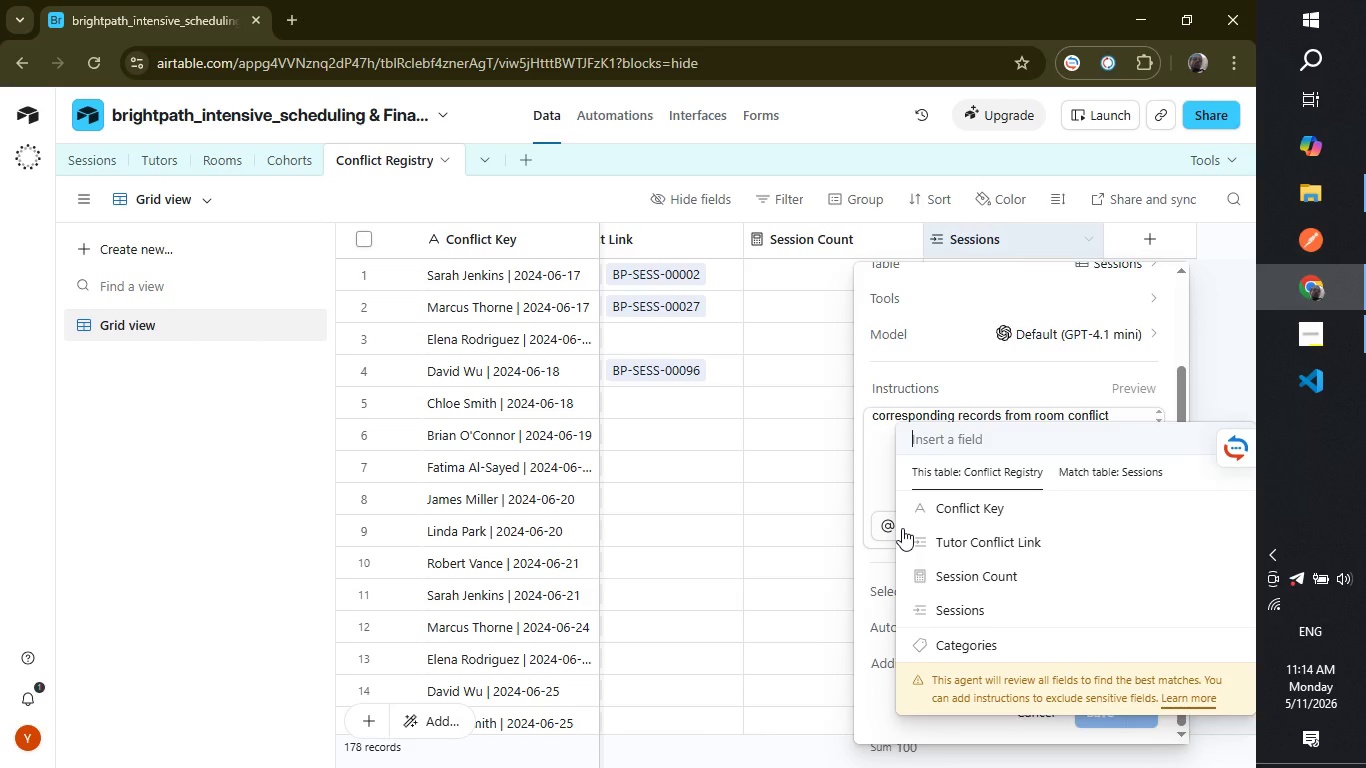 
type(ro)
key(Backspace)
key(Backspace)
 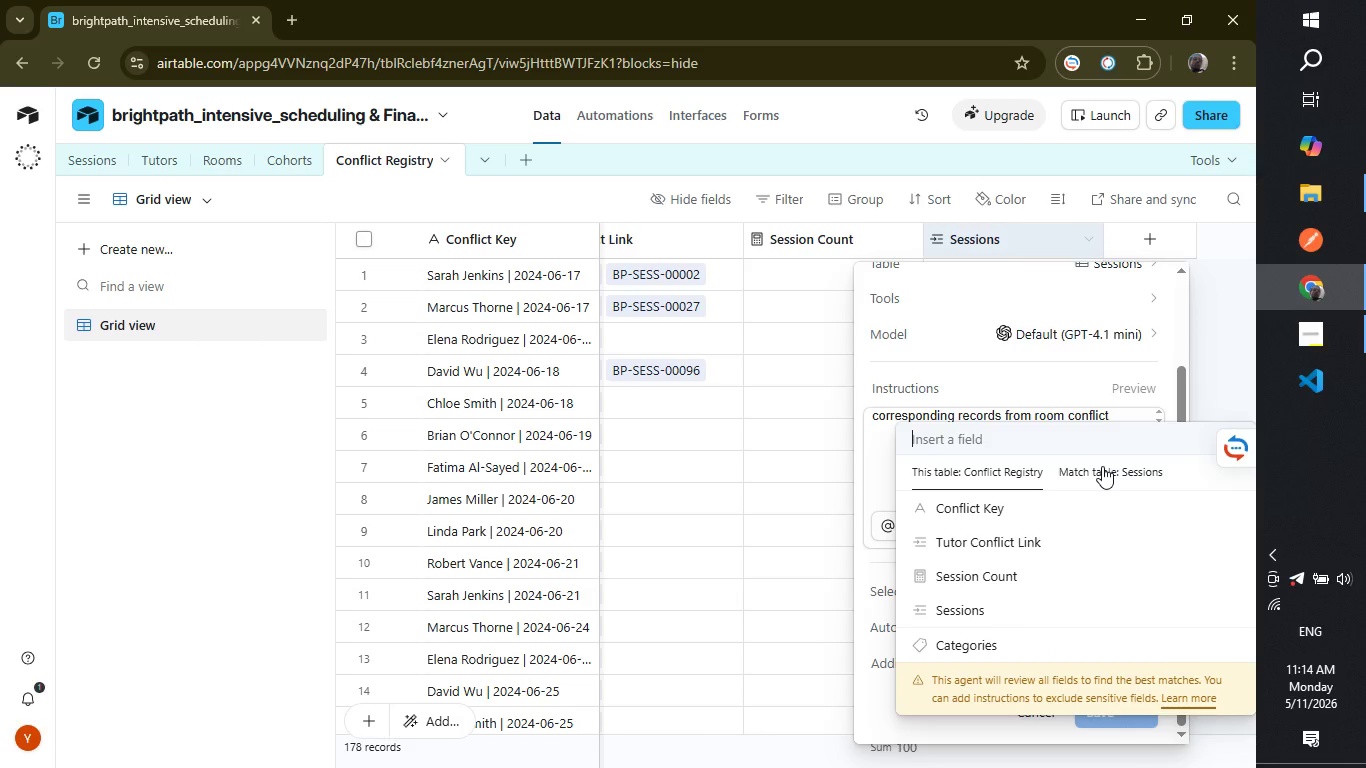 
left_click([1102, 466])
 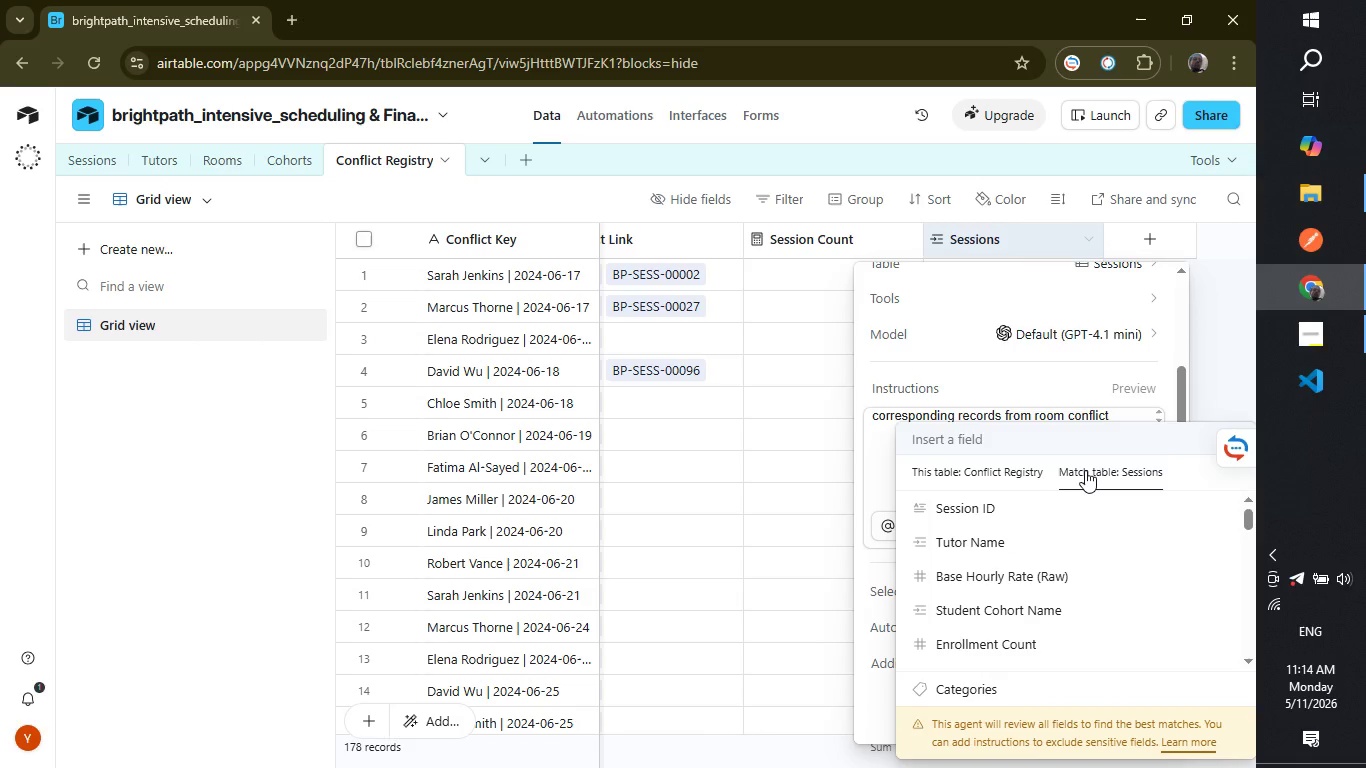 
type(ro)
 